 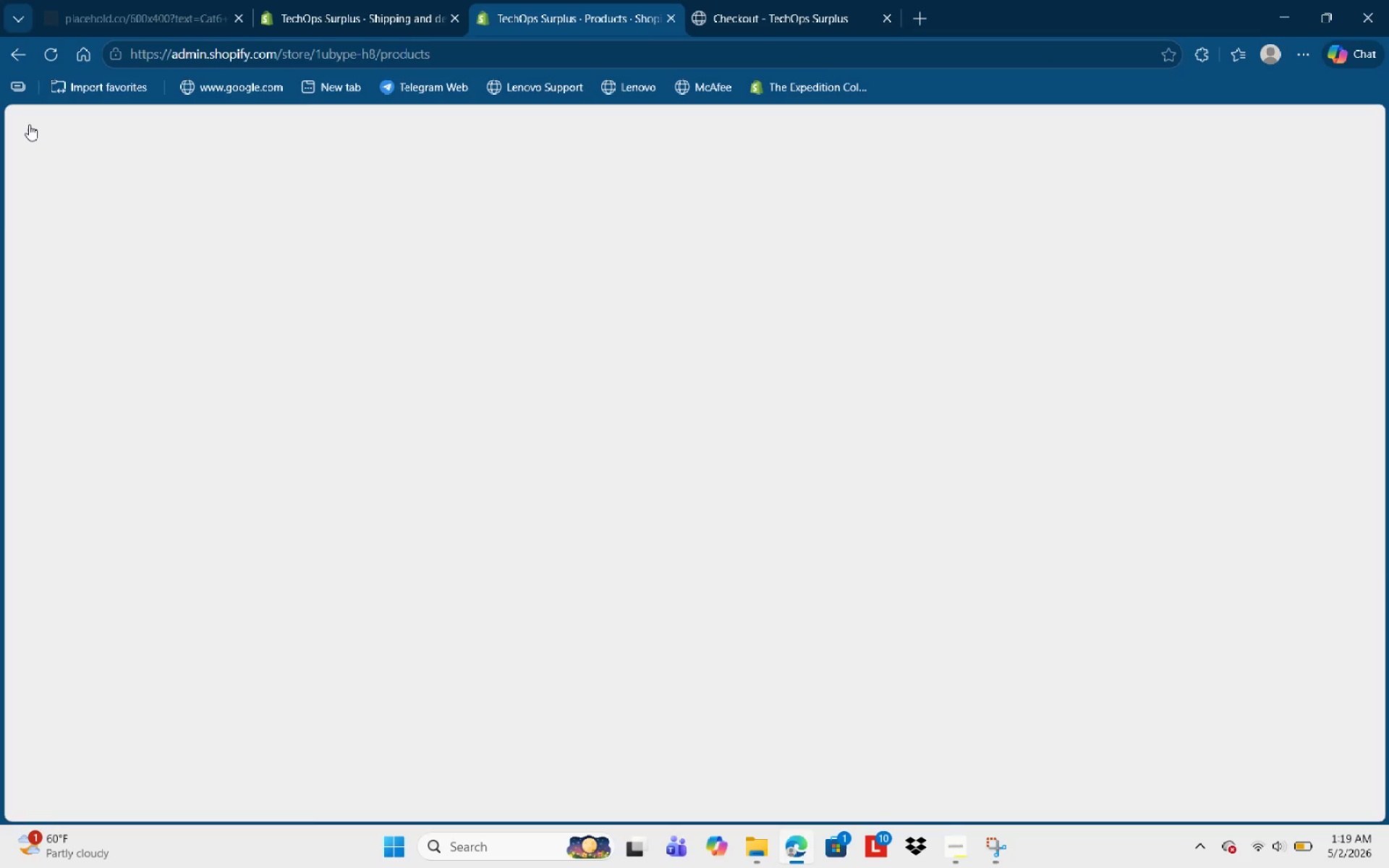 
left_click([201, 597])
 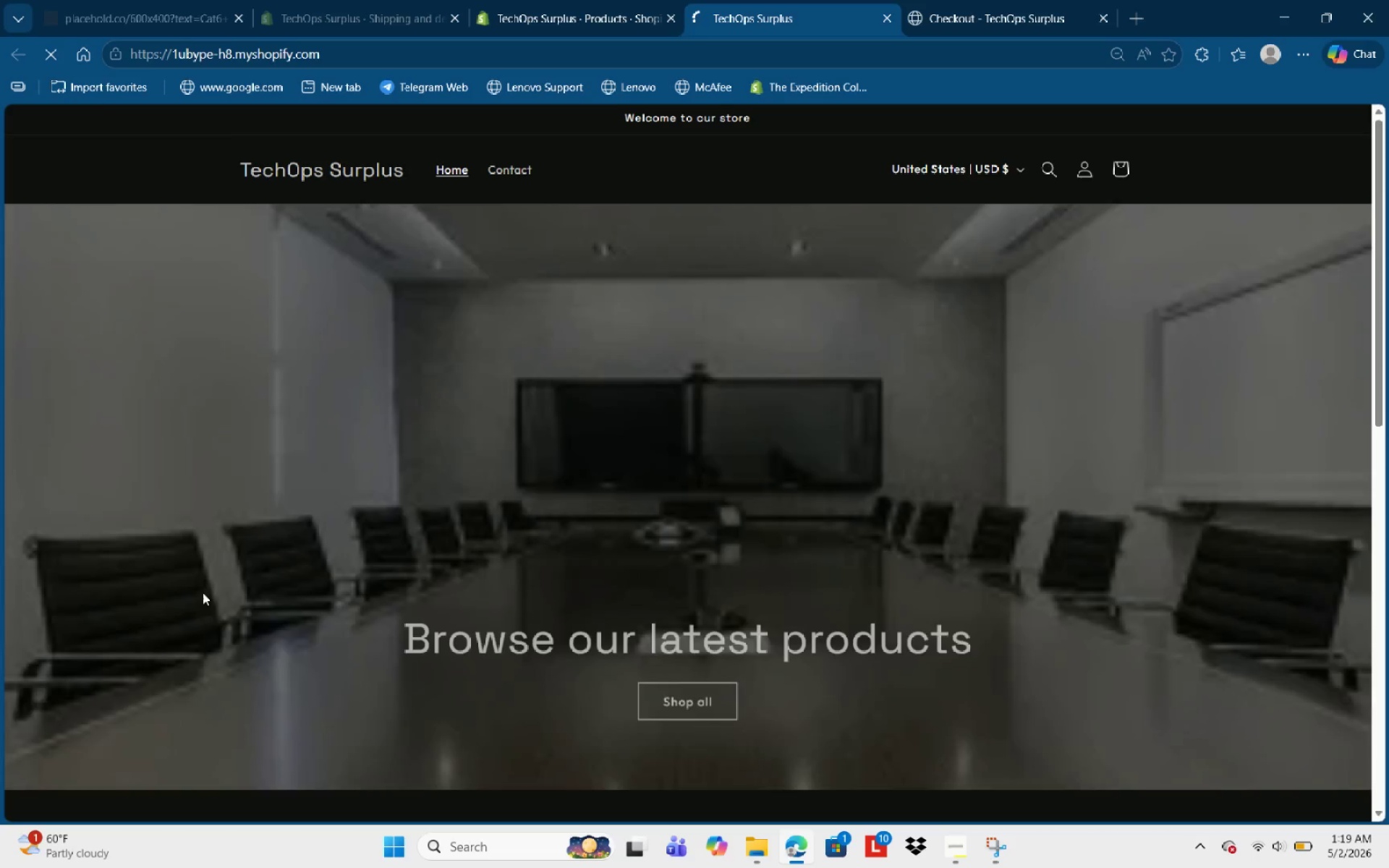 
scroll: coordinate [535, 410], scroll_direction: down, amount: 11.0
 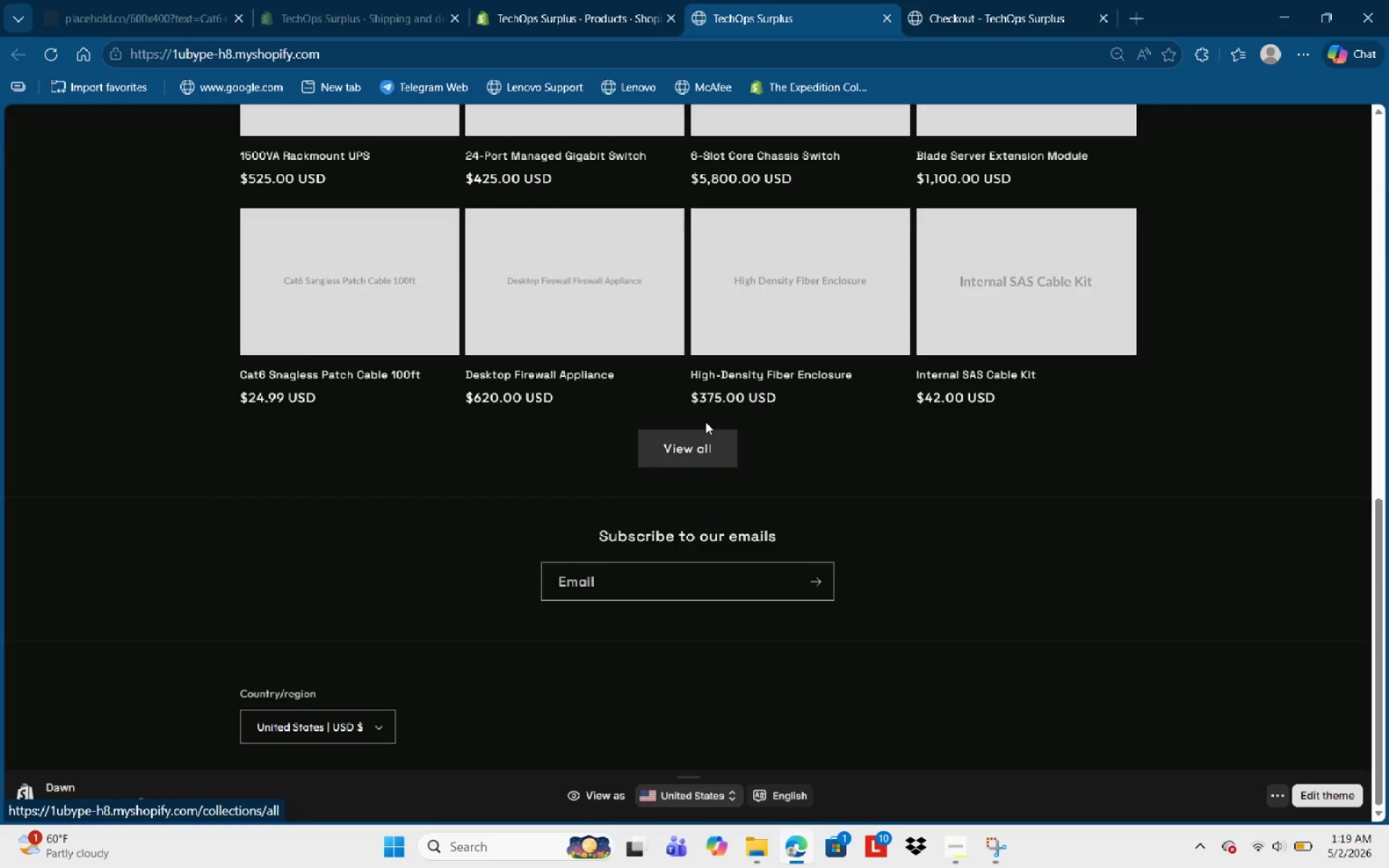 
left_click([705, 451])
 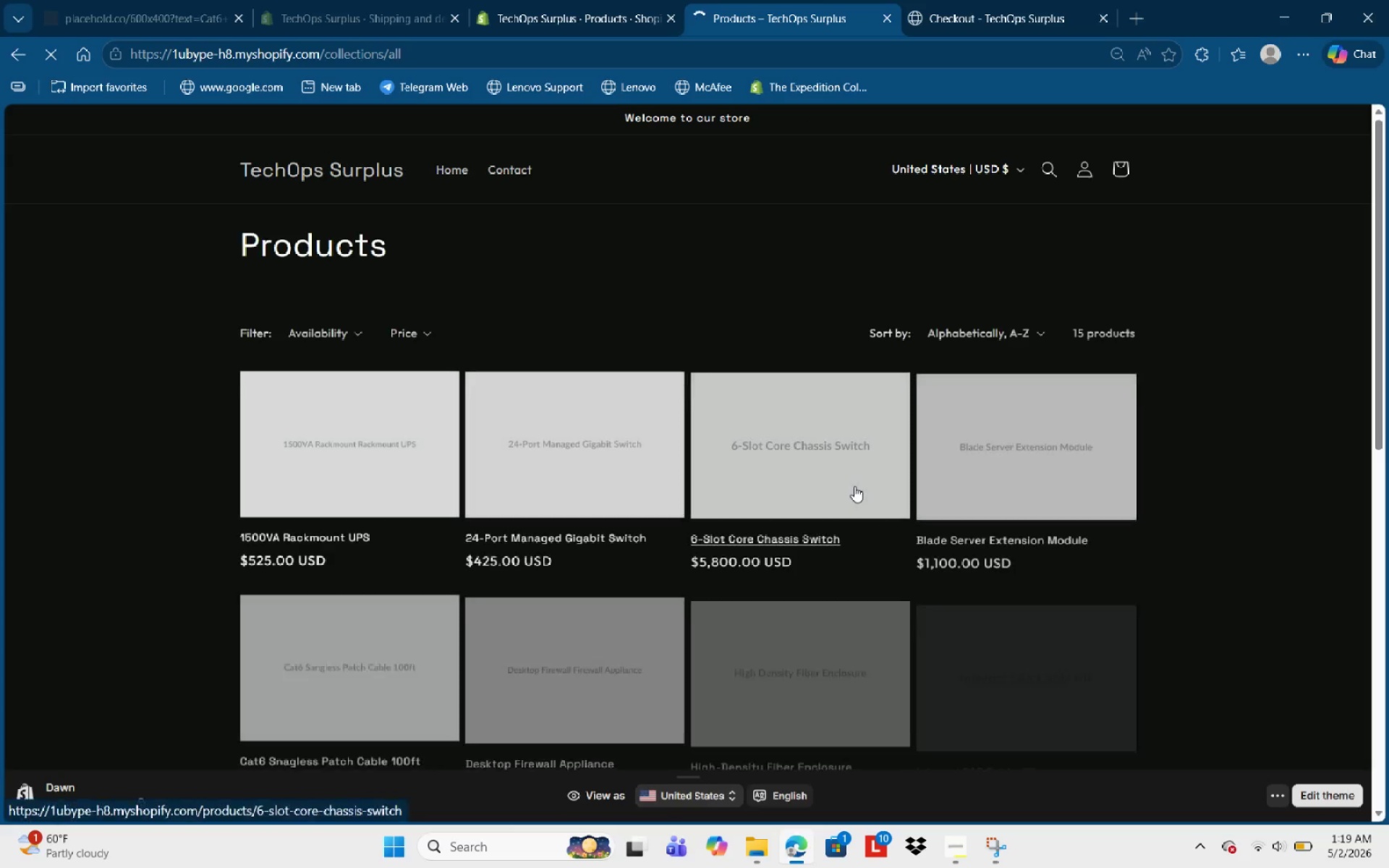 
scroll: coordinate [854, 489], scroll_direction: down, amount: 6.0
 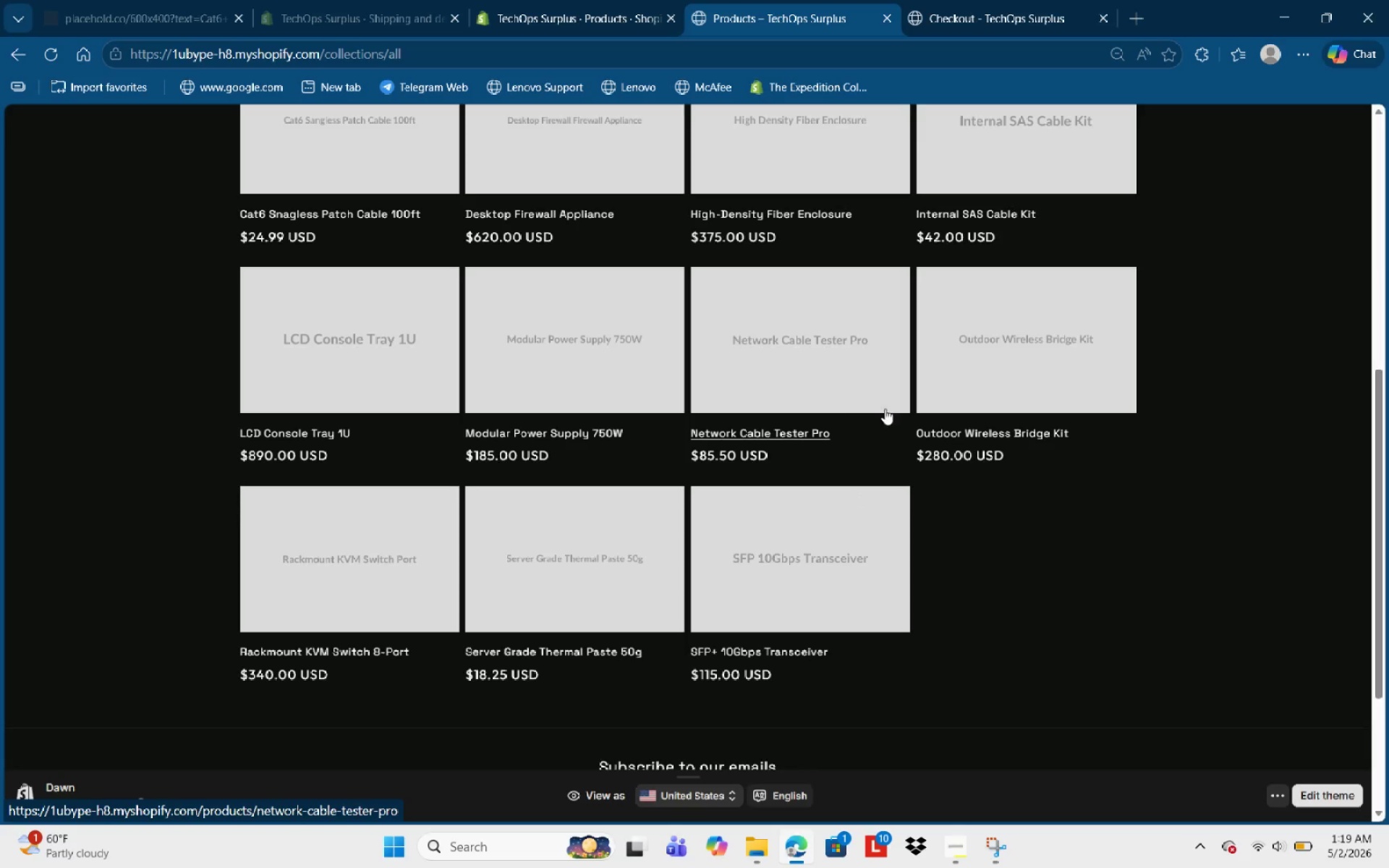 
scroll: coordinate [818, 485], scroll_direction: up, amount: 2.0
 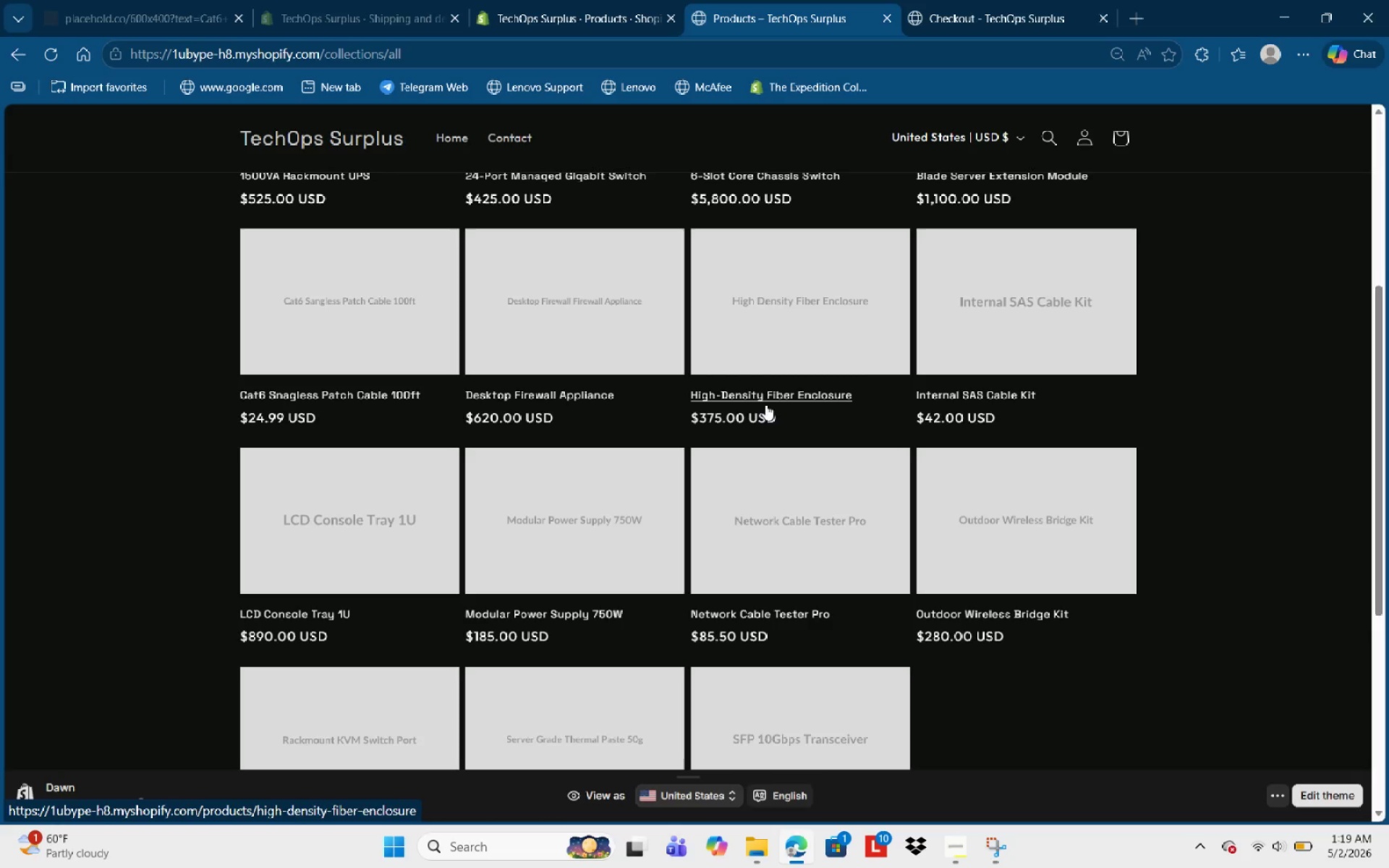 
wait(7.29)
 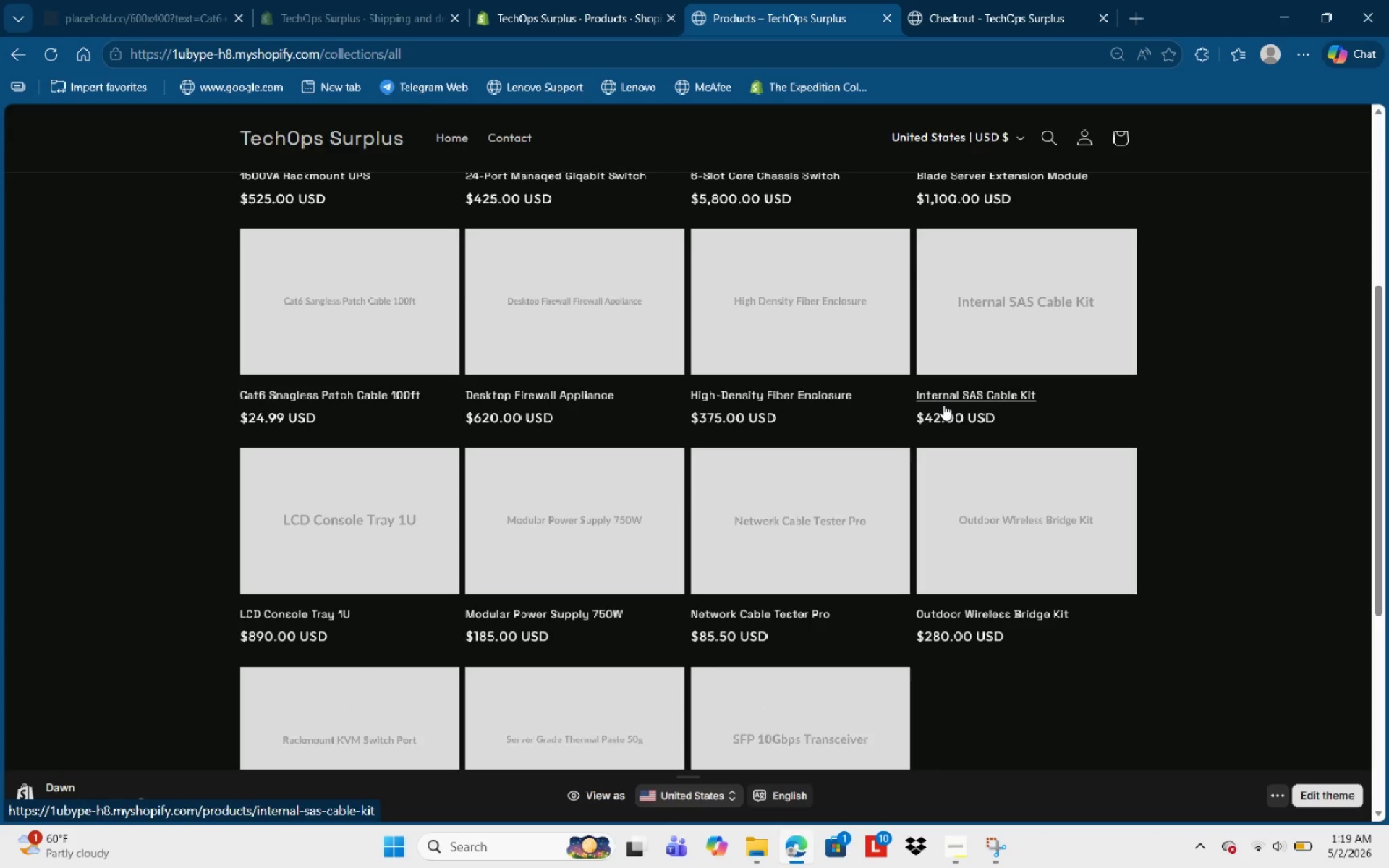 
scroll: coordinate [360, 409], scroll_direction: up, amount: 2.0
 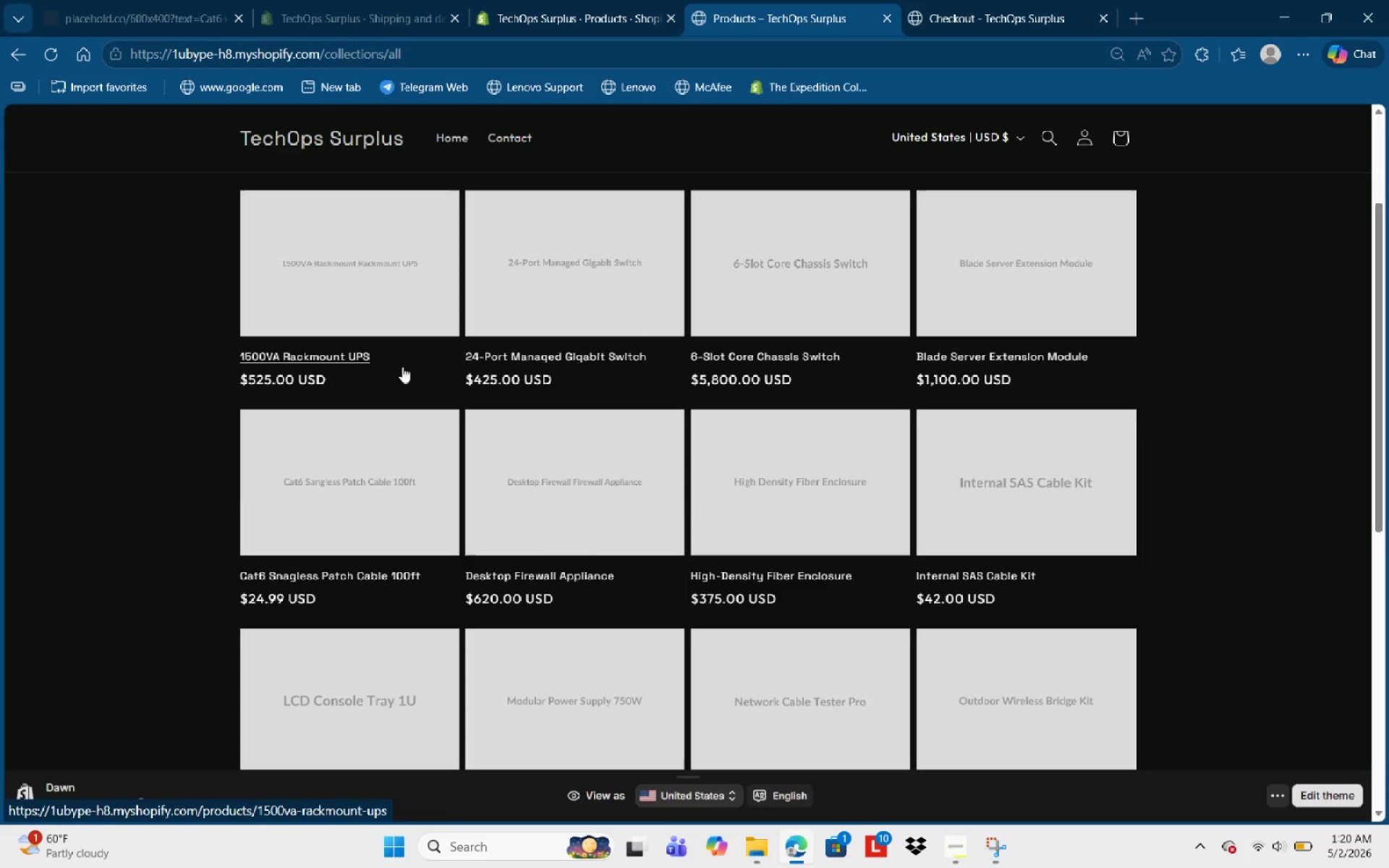 
left_click([616, 258])
 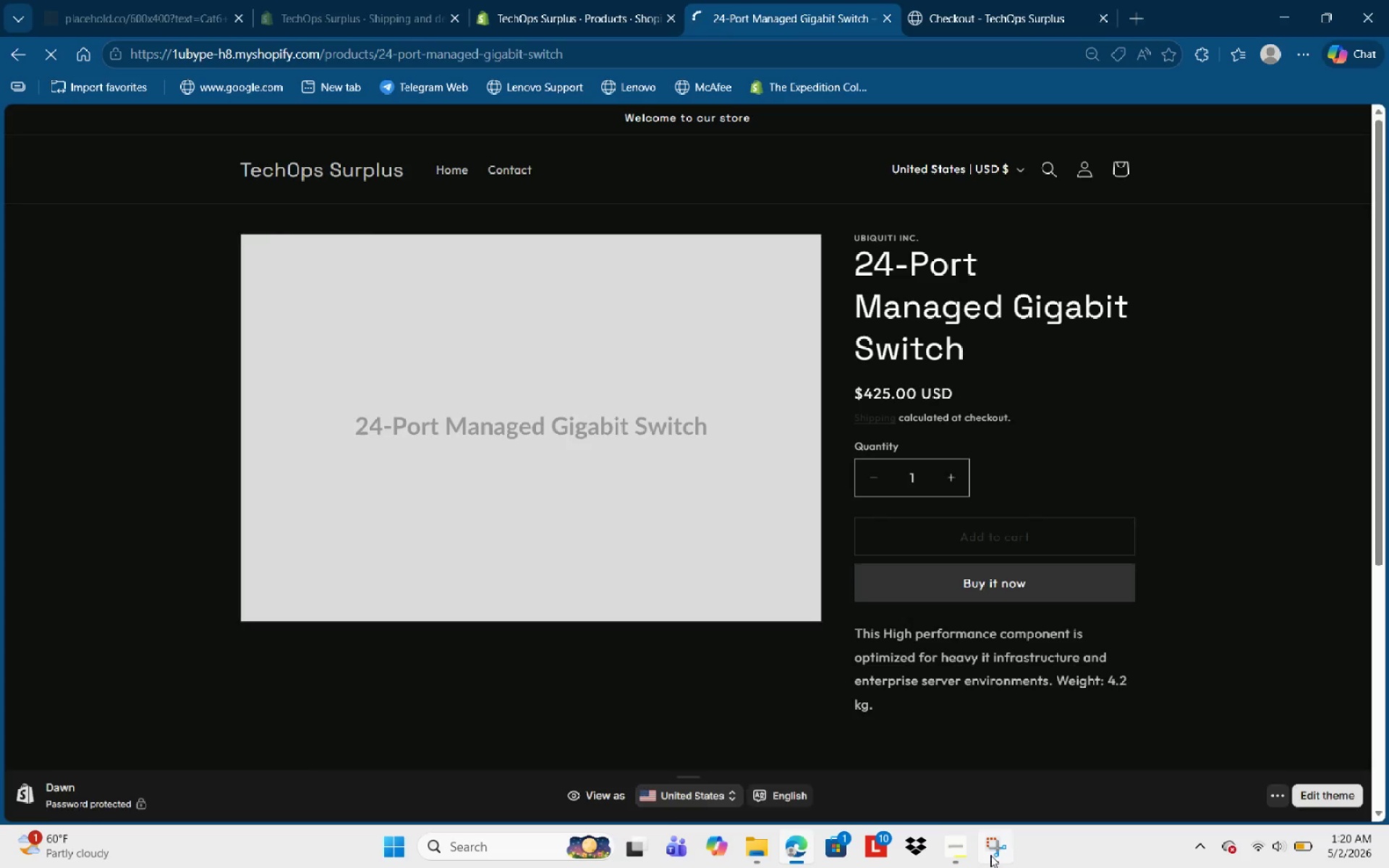 
wait(10.03)
 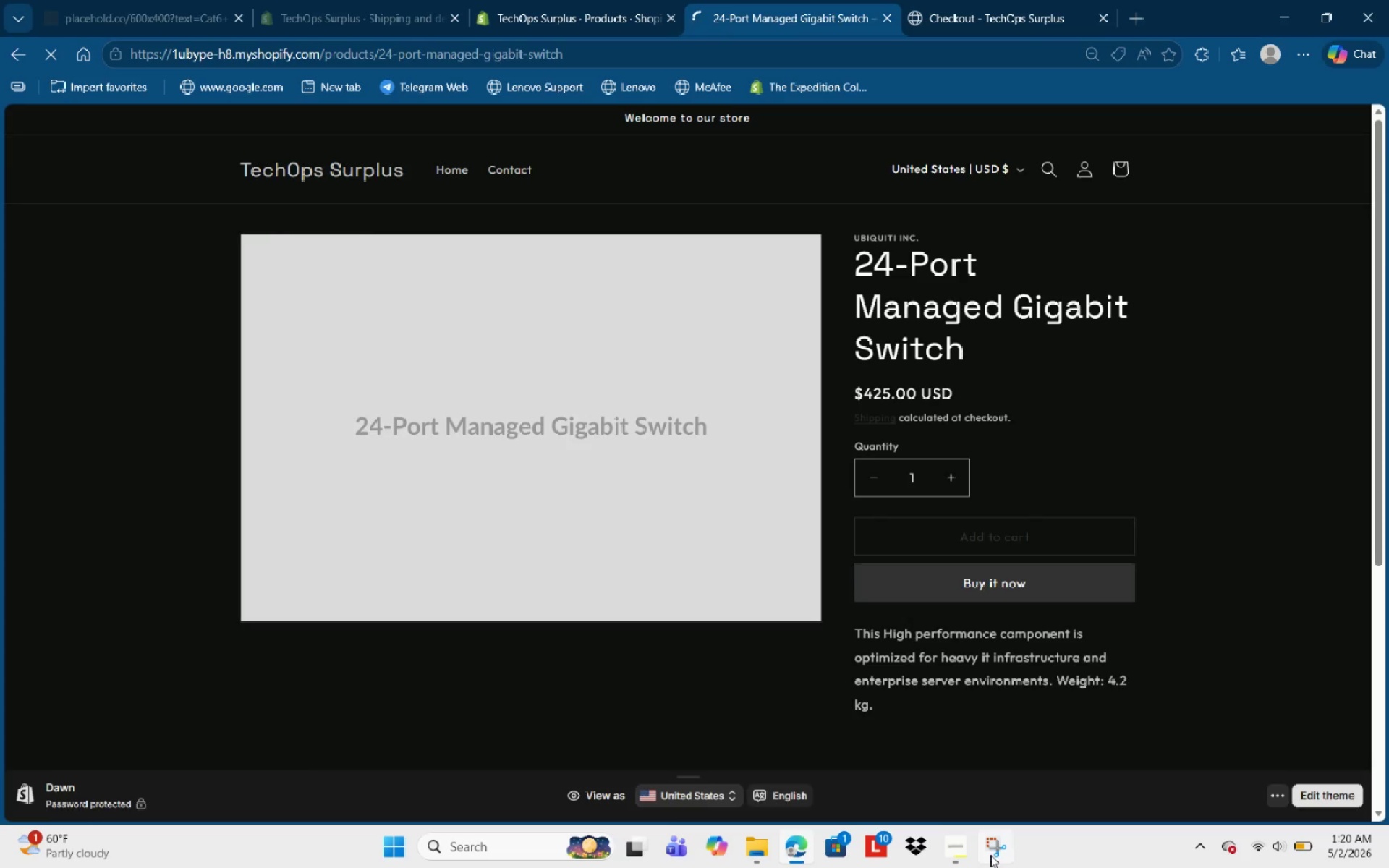 
left_click([383, 443])
 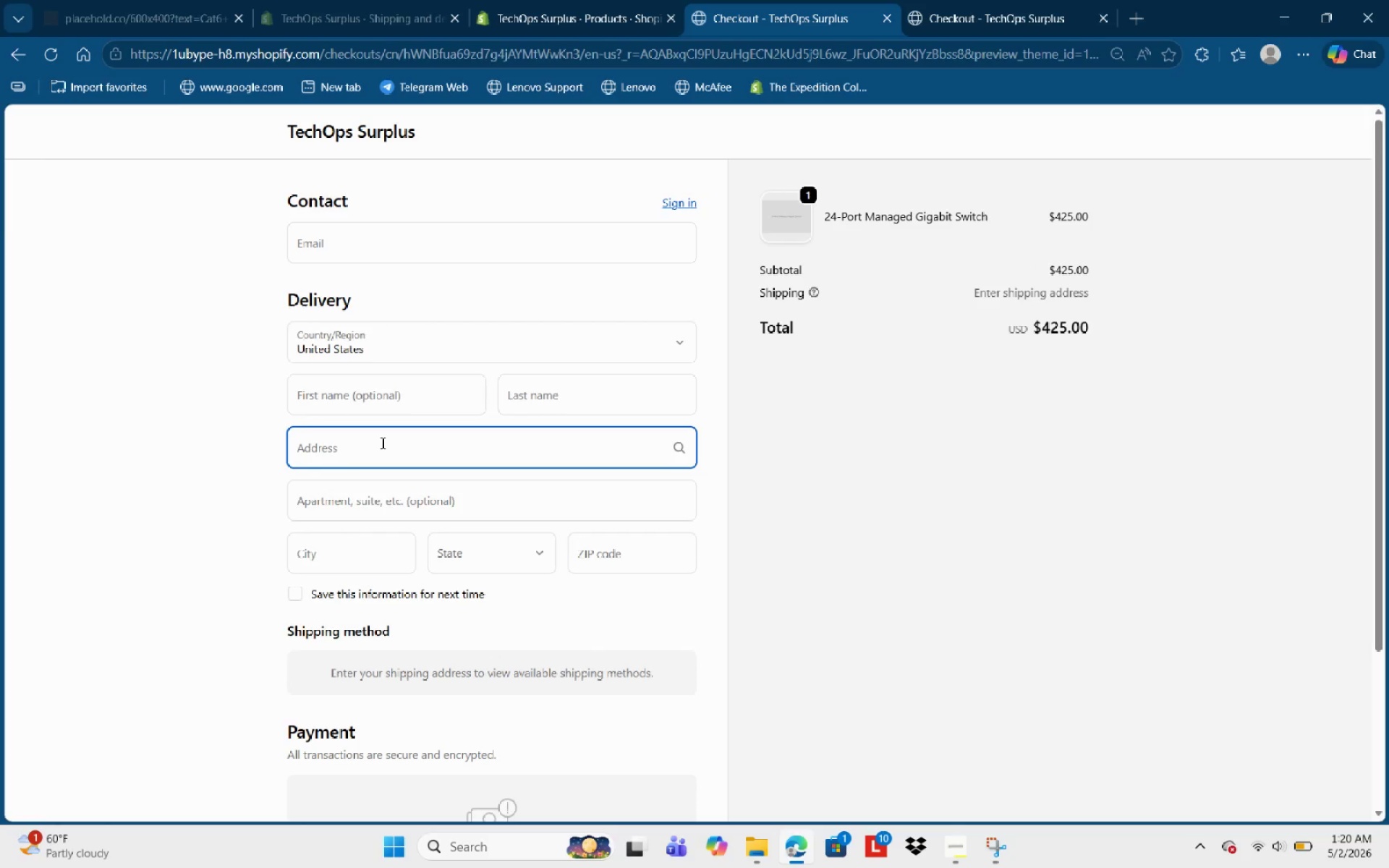 
type(color)
 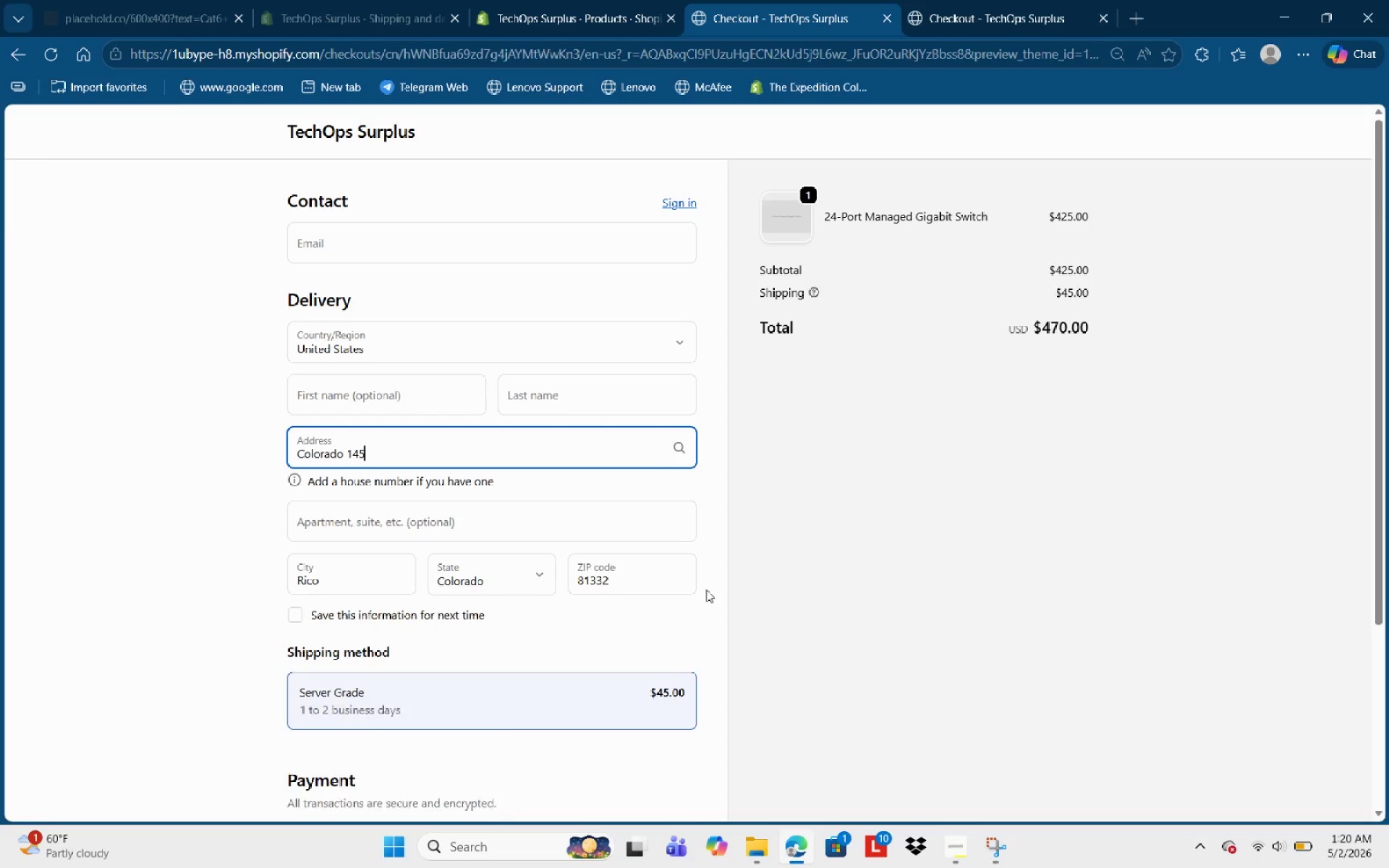 
wait(8.19)
 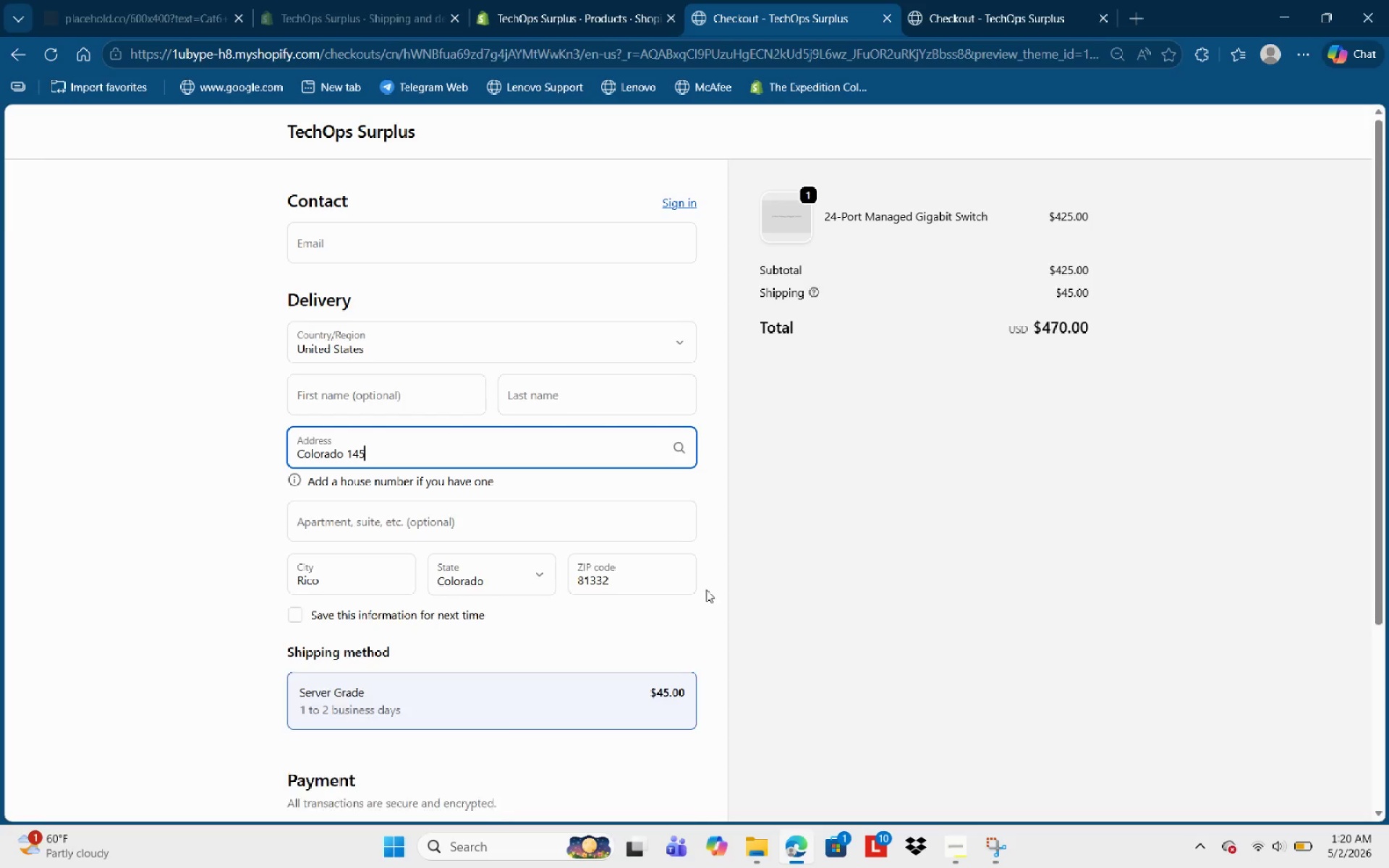 
left_click_drag(start_coordinate=[0, 0], to_coordinate=[1388, 818])
 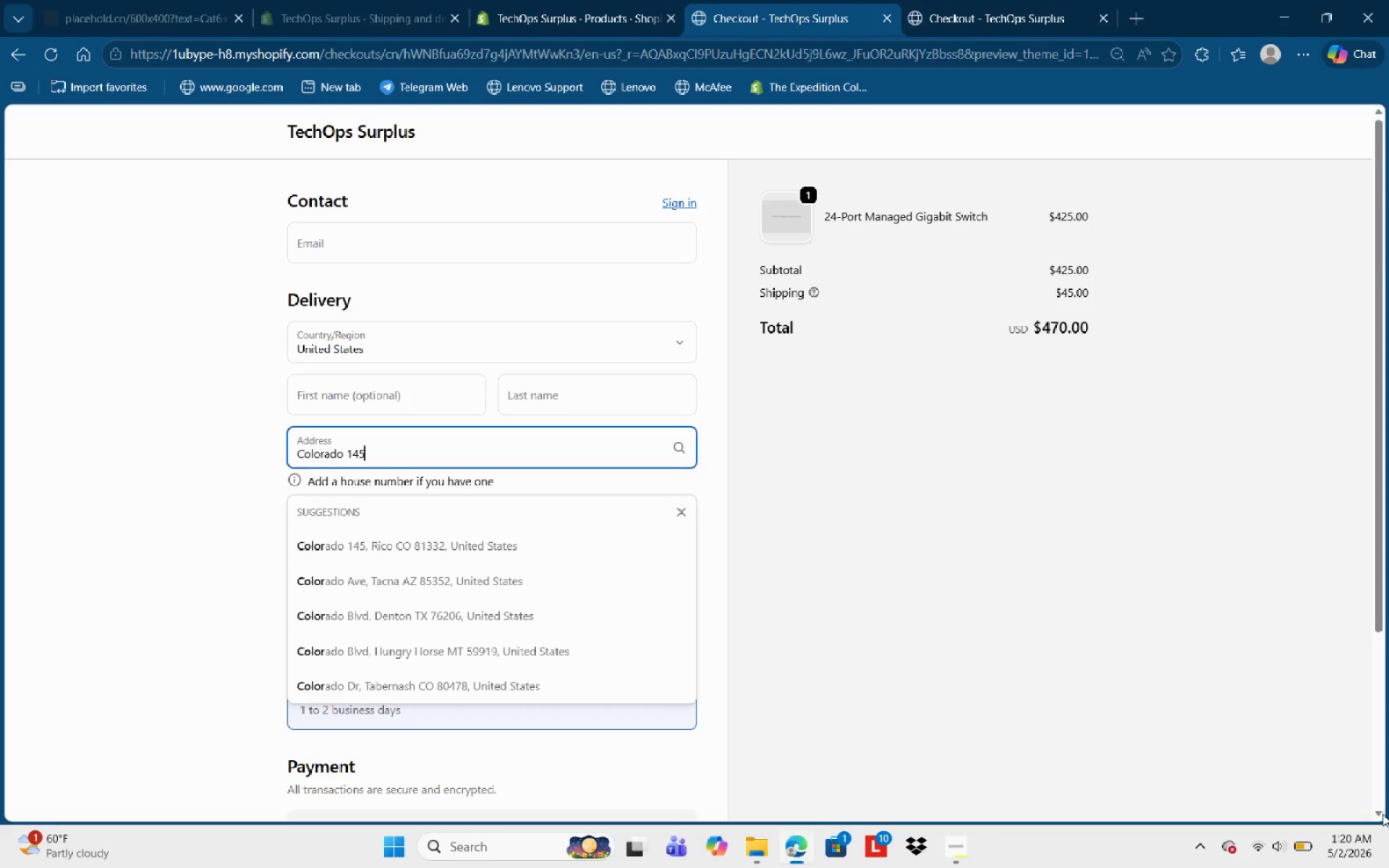 
key(Control+S)
 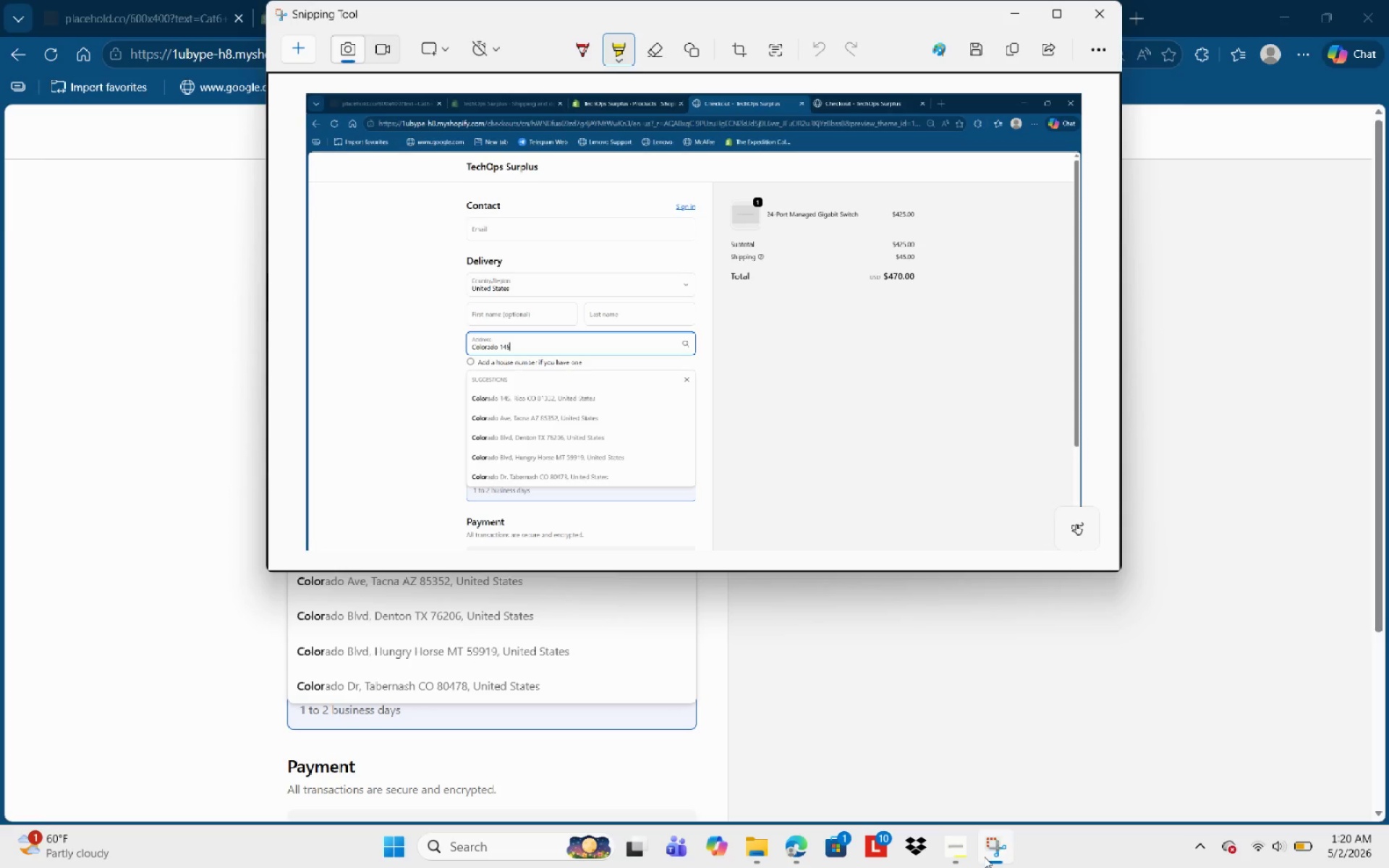 
mouse_move([940, 742])
 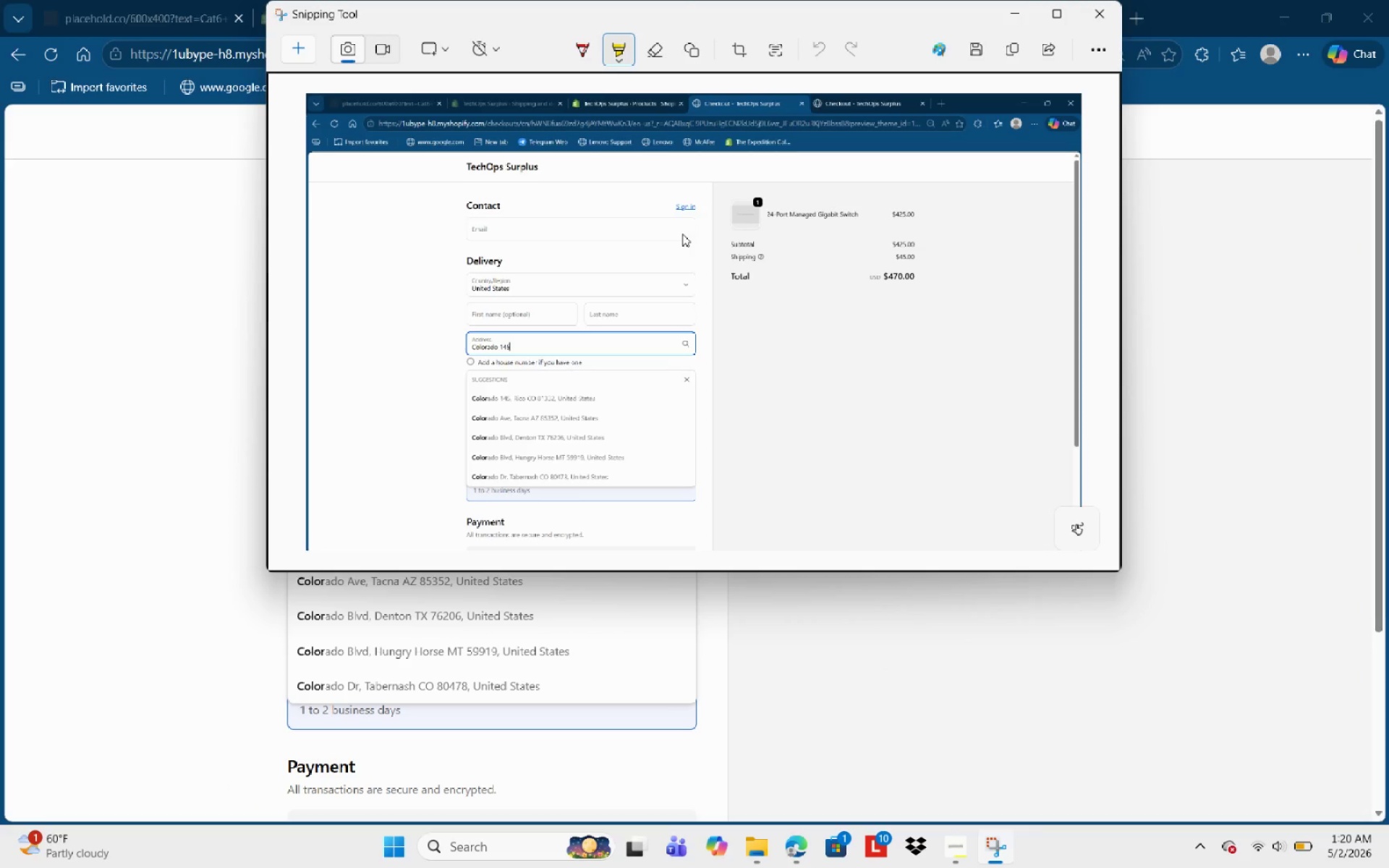 
key(Control+S)
 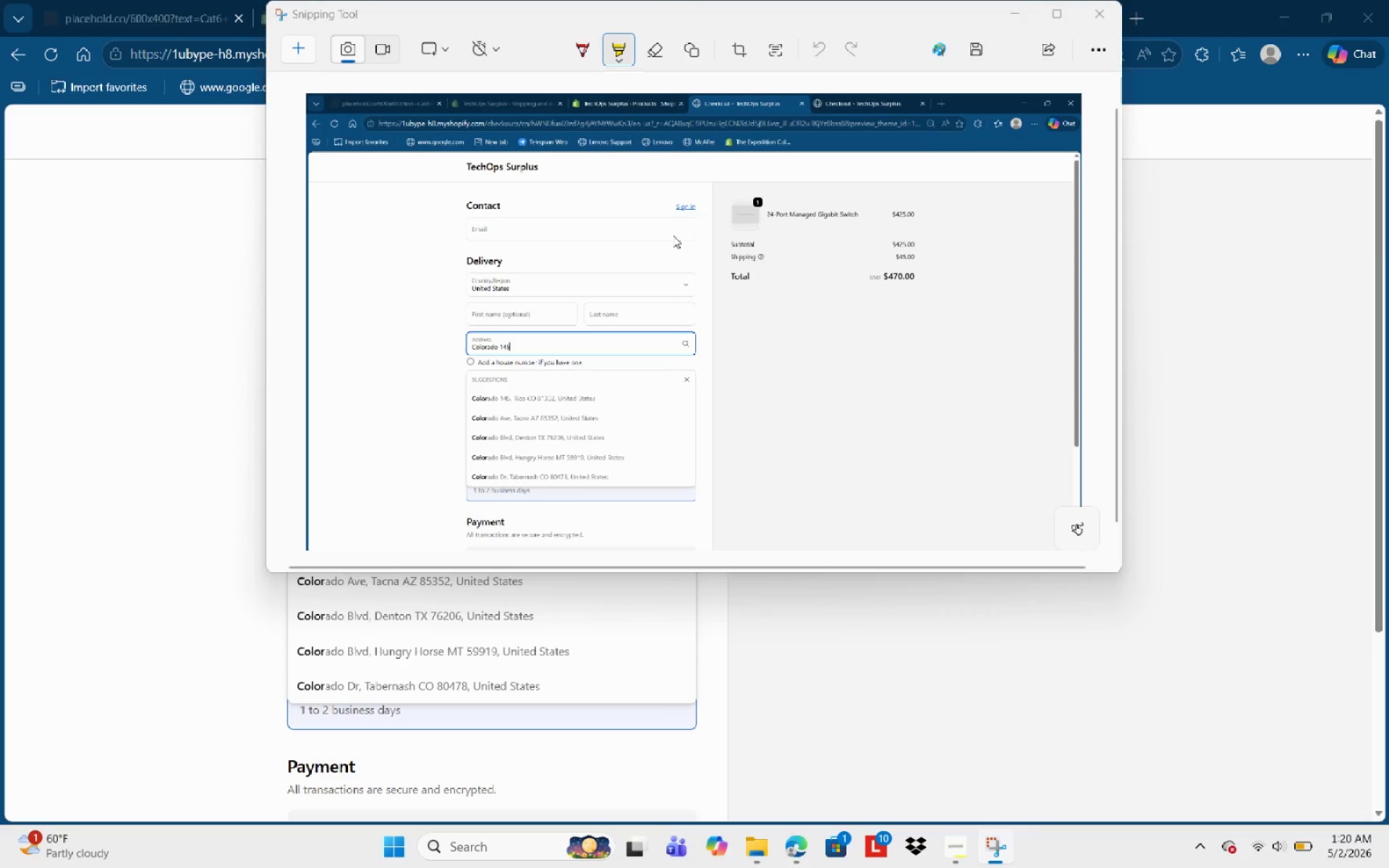 
type(Server Rack)
key(NumpadEnter)
 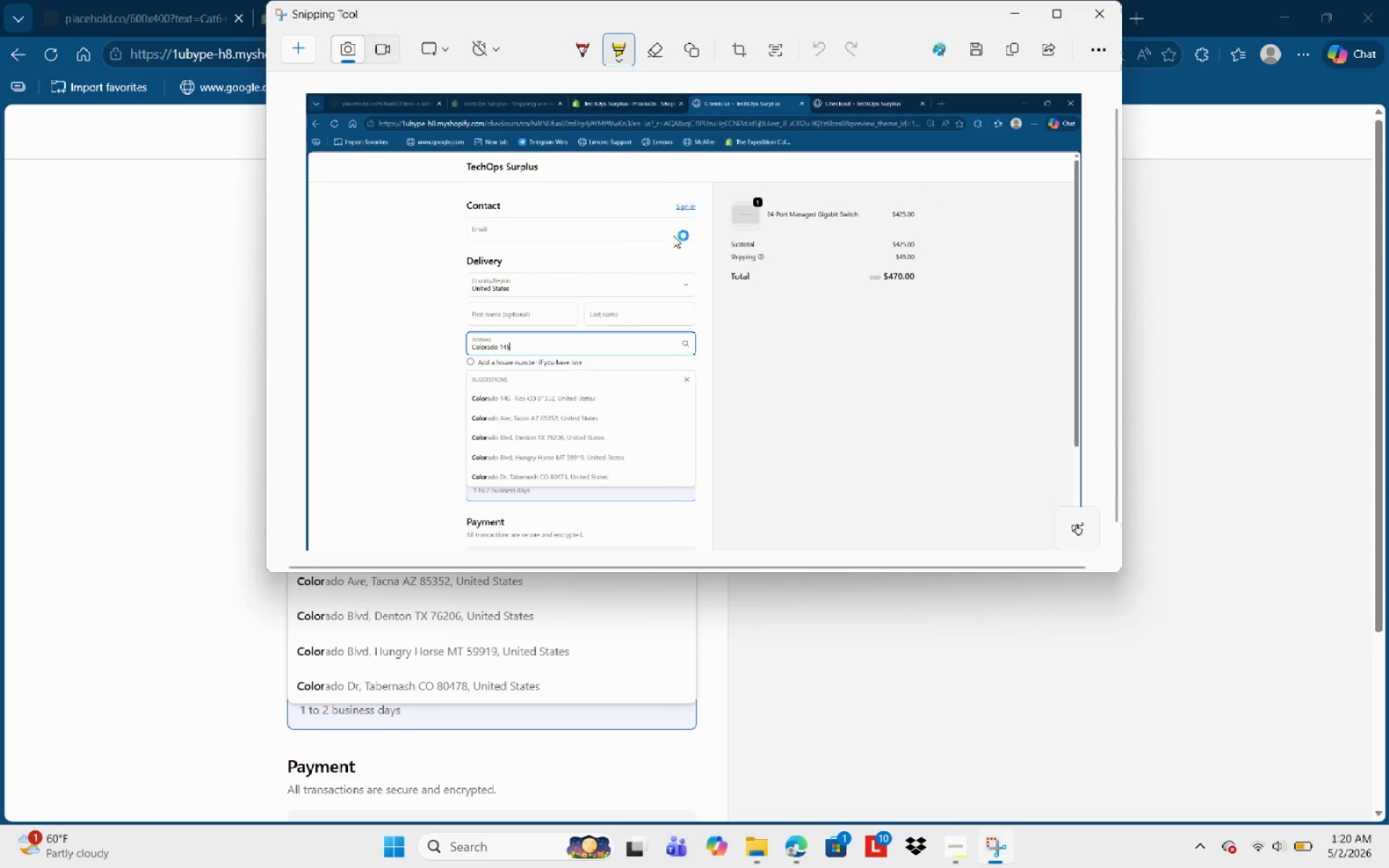 
left_click([1010, 11])
 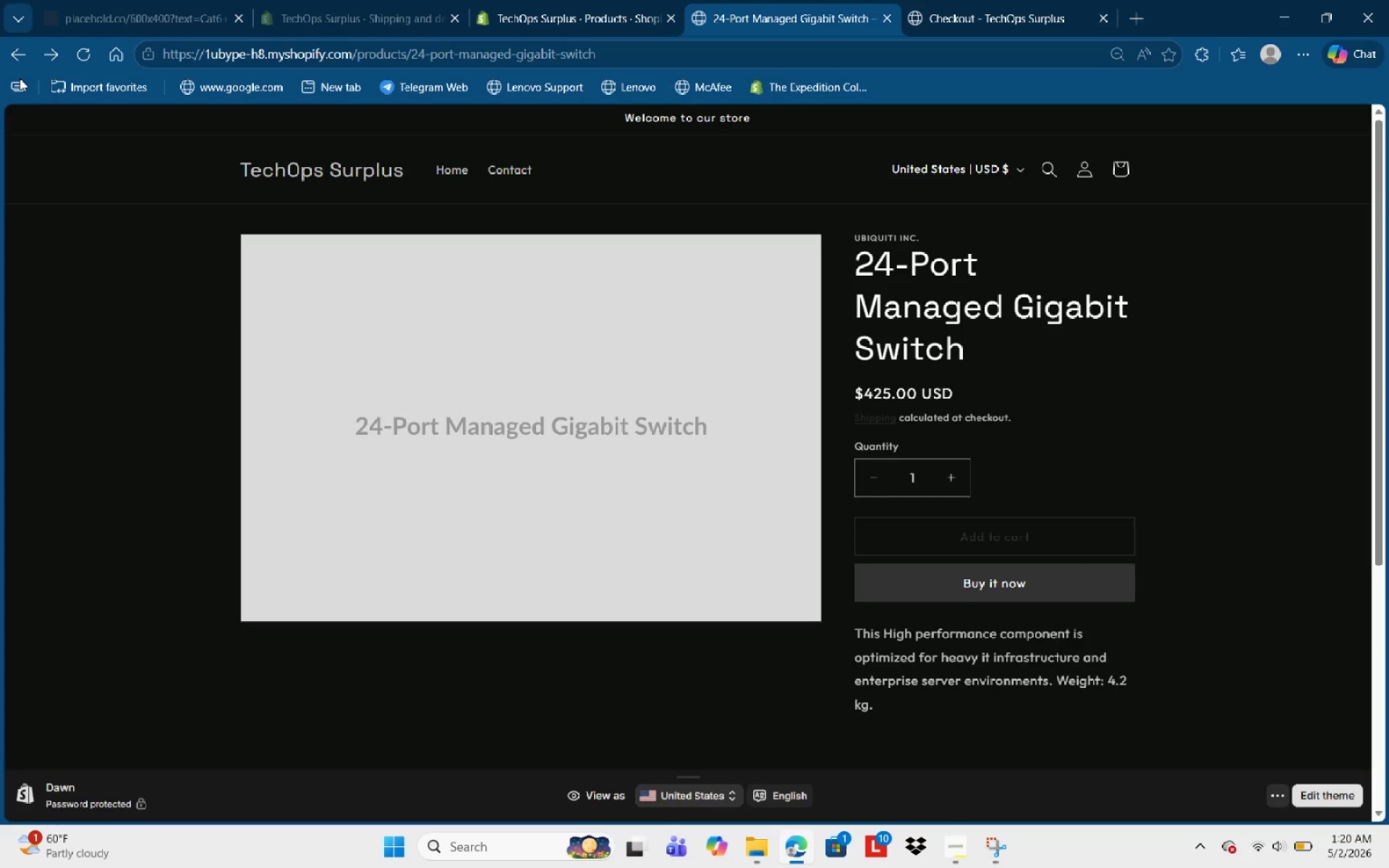 
wait(6.44)
 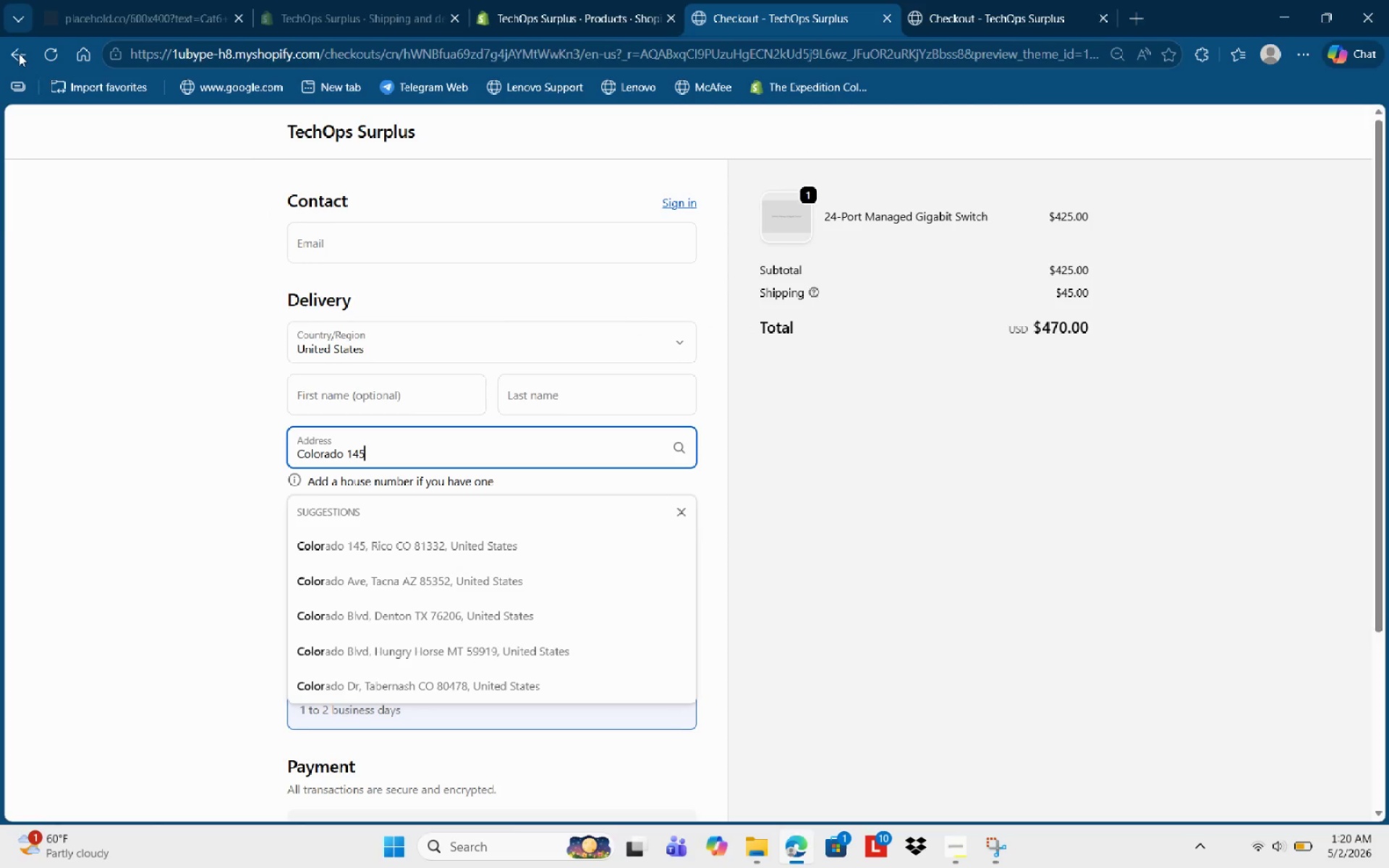 
left_click([27, 65])
 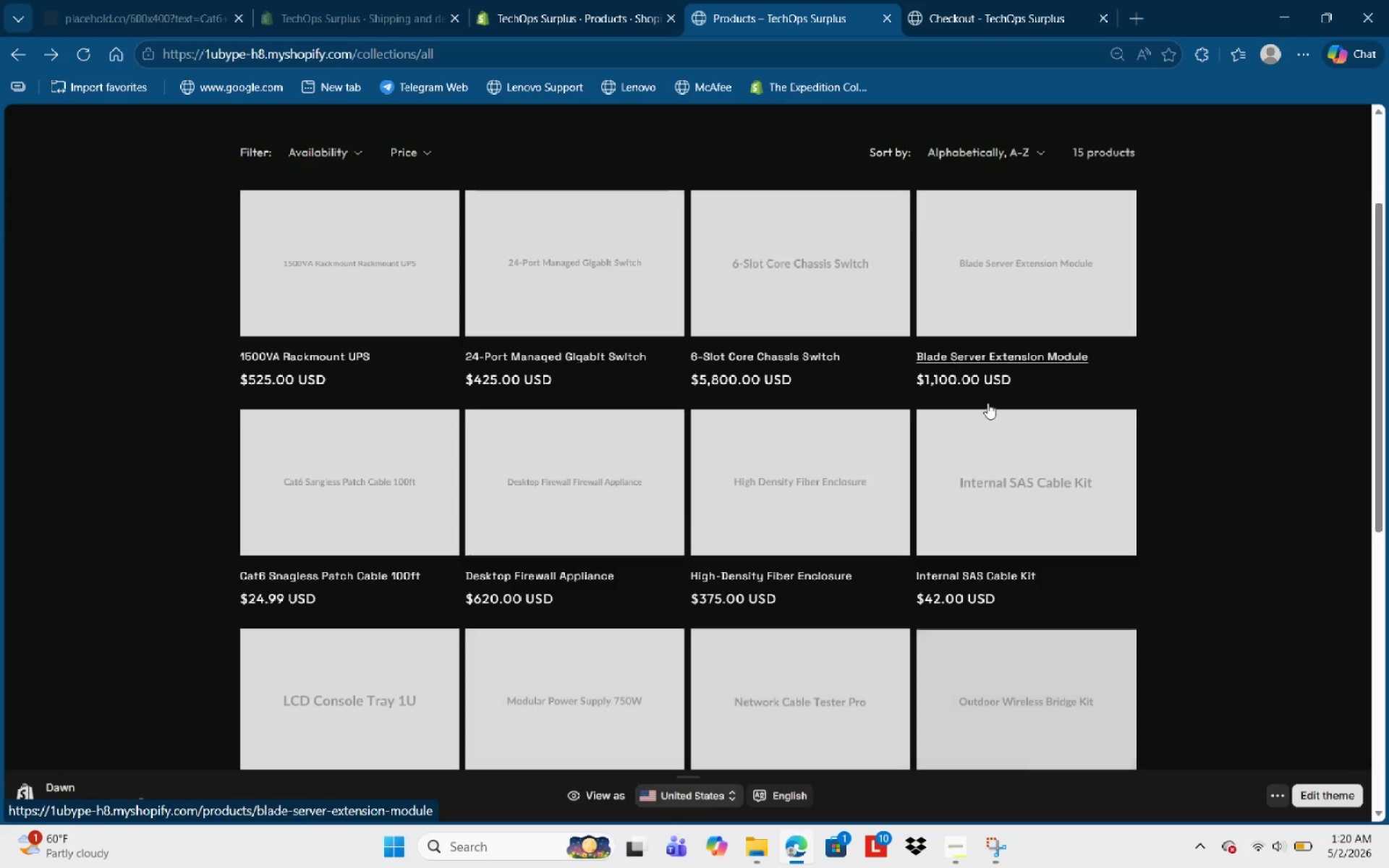 
left_click([967, 580])
 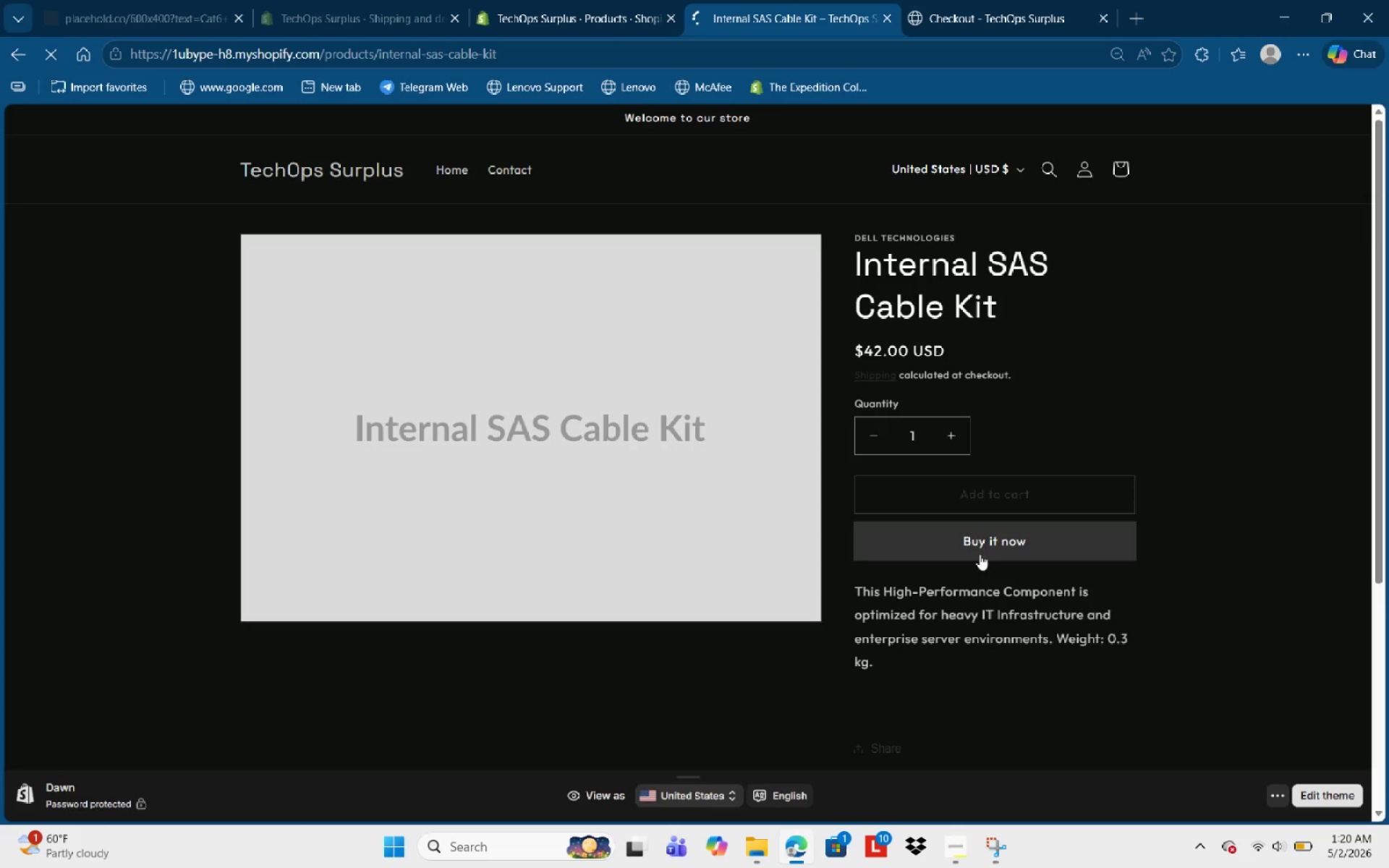 
wait(8.36)
 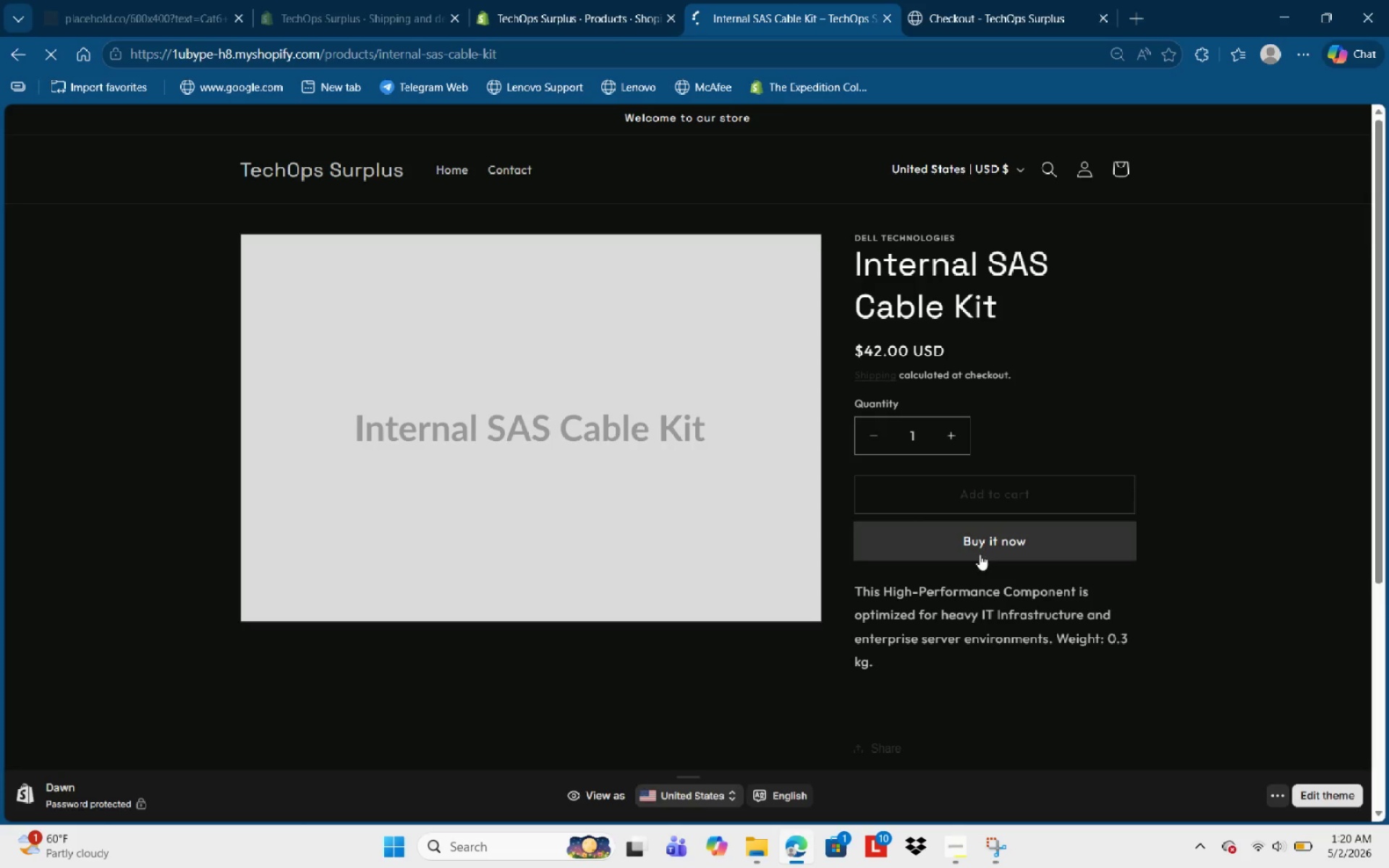 
type(clo)
 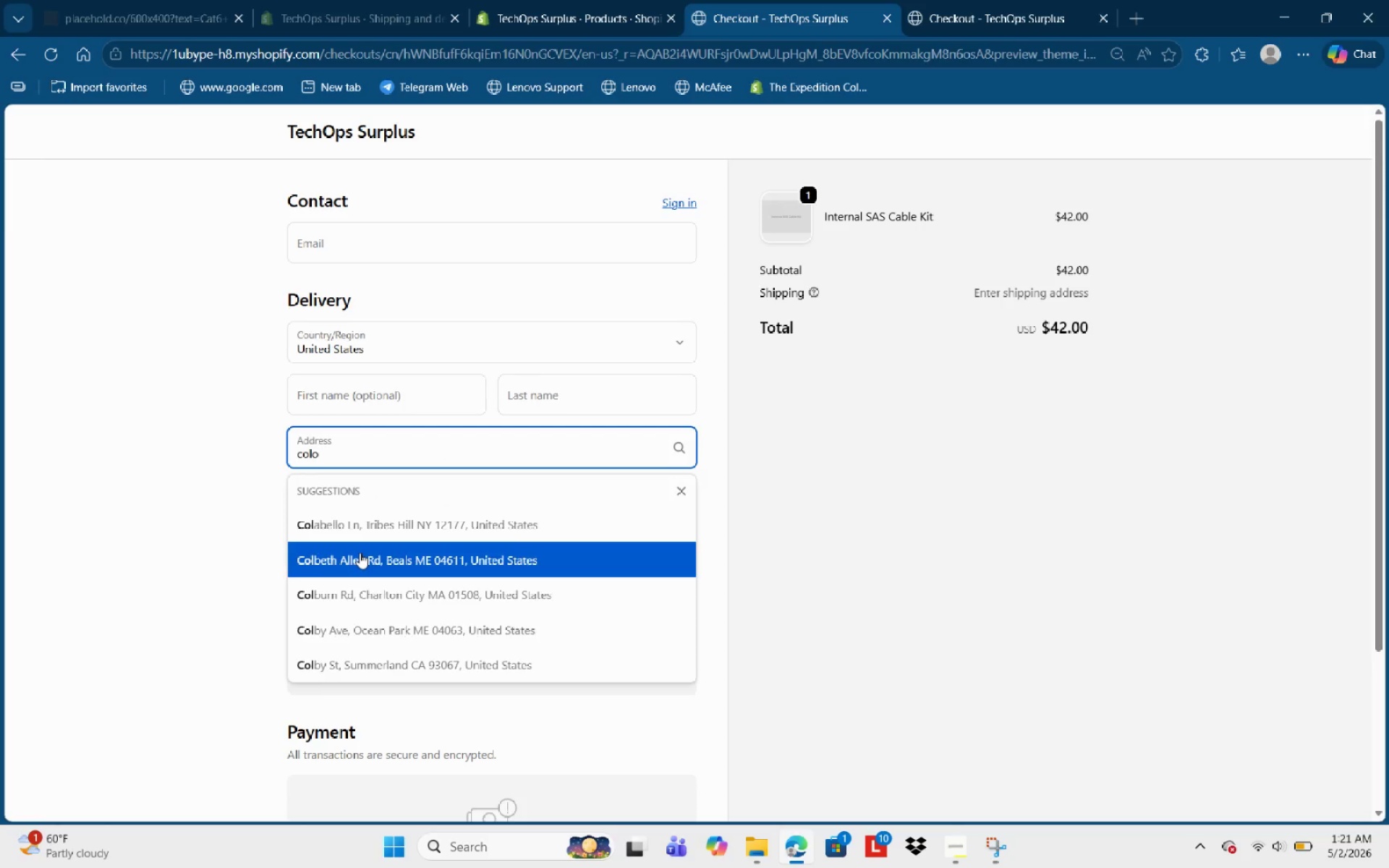 
left_click([399, 525])
 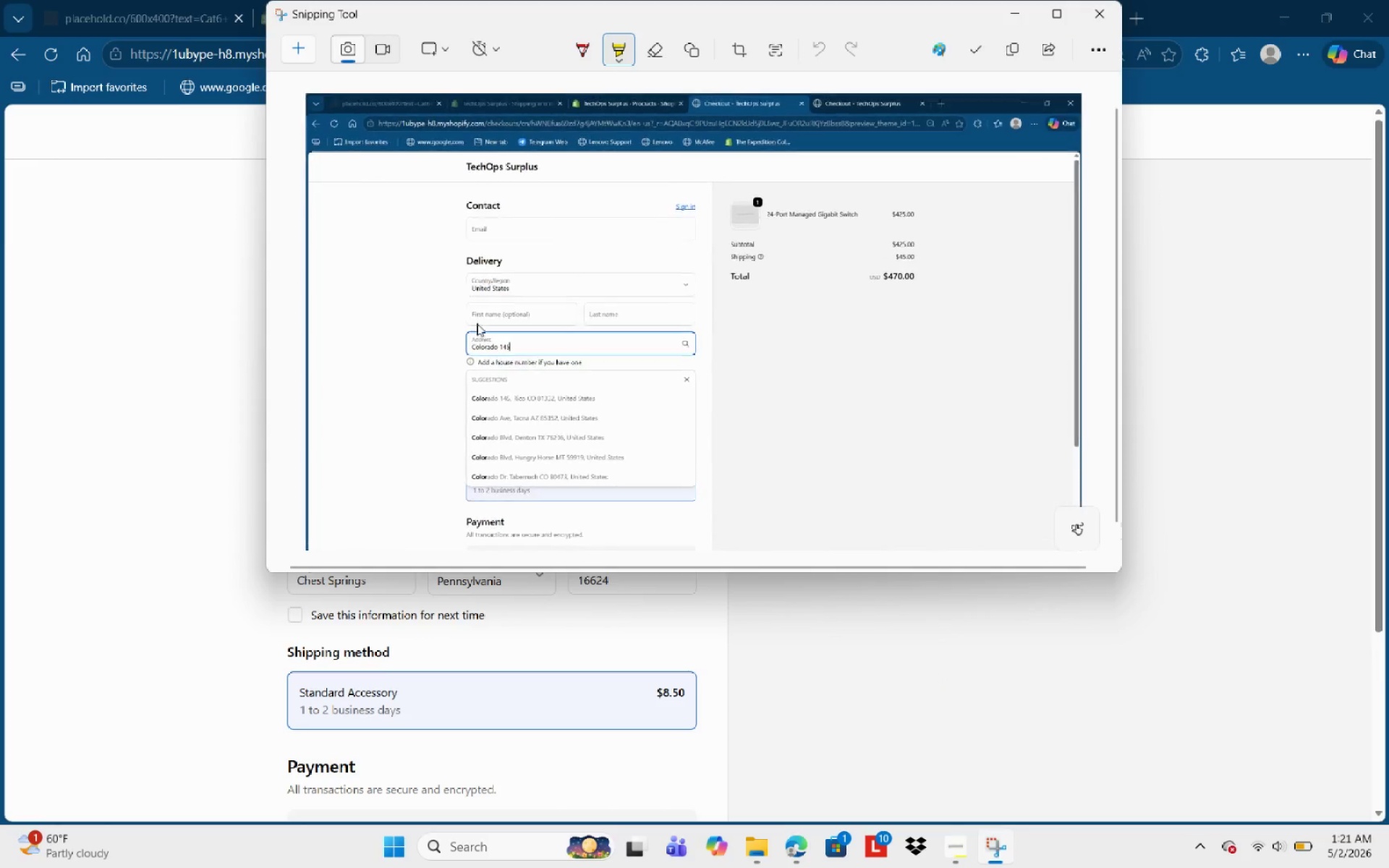 
wait(5.44)
 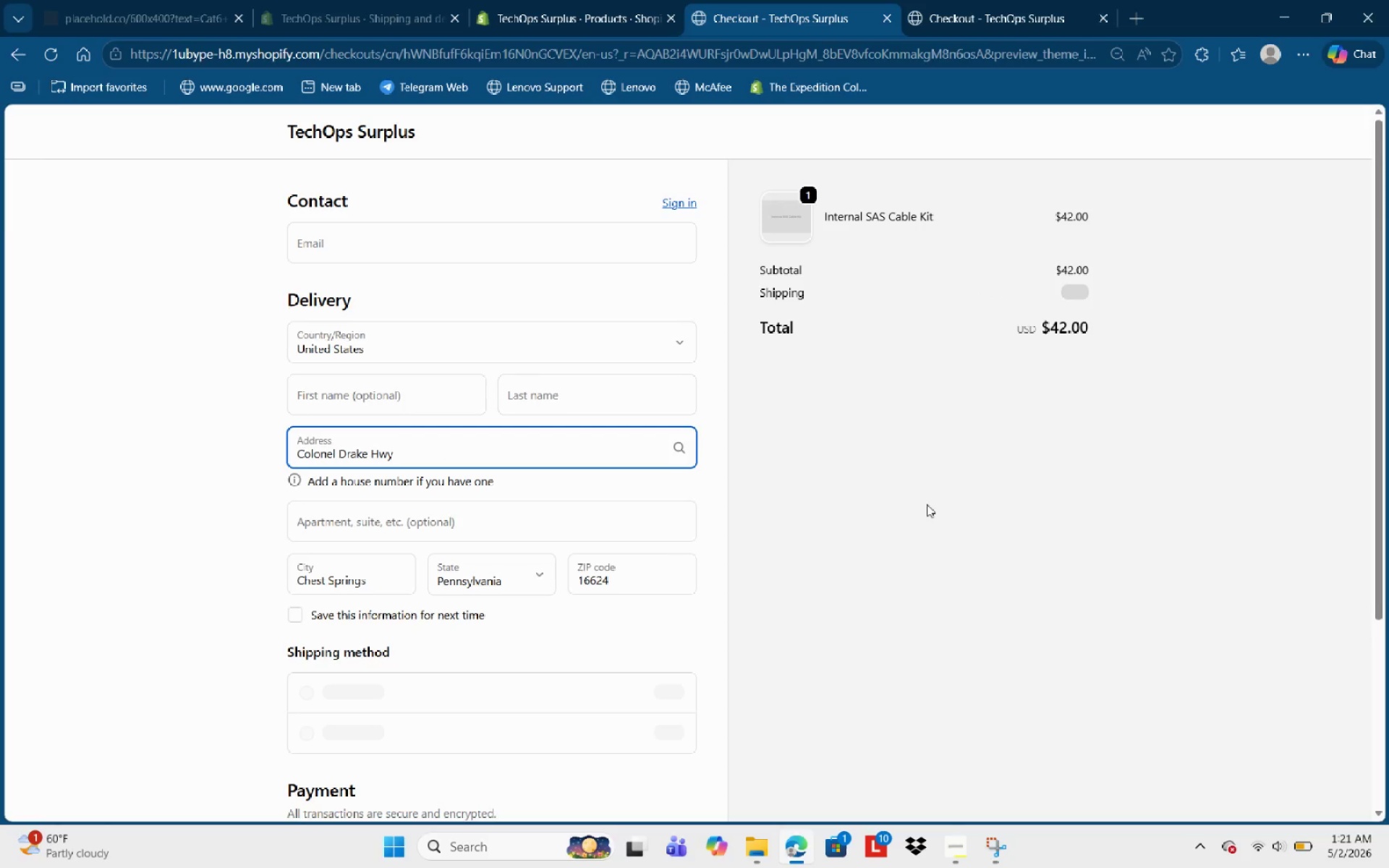 
left_click([299, 59])
 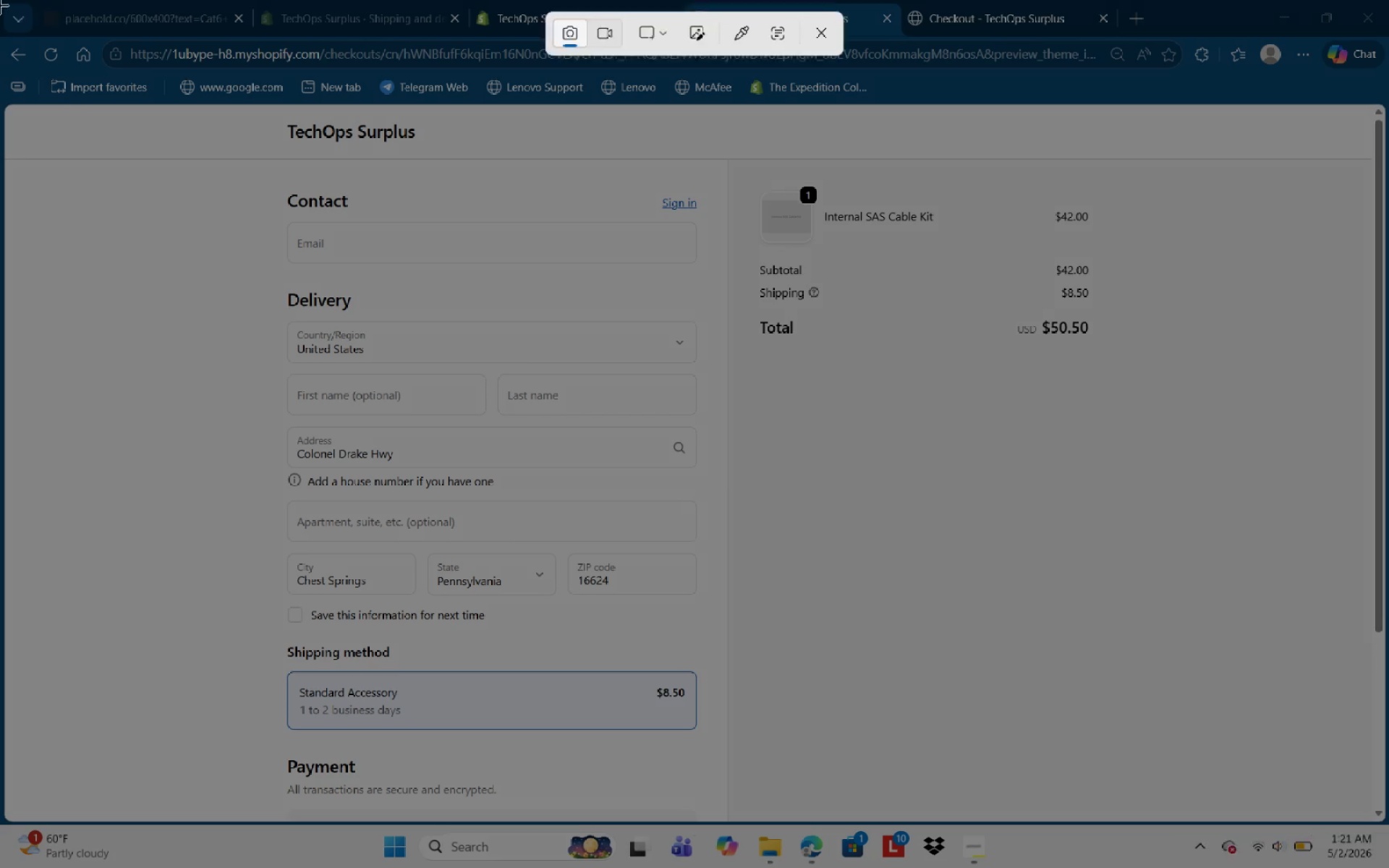 
left_click_drag(start_coordinate=[0, 0], to_coordinate=[1388, 867])
 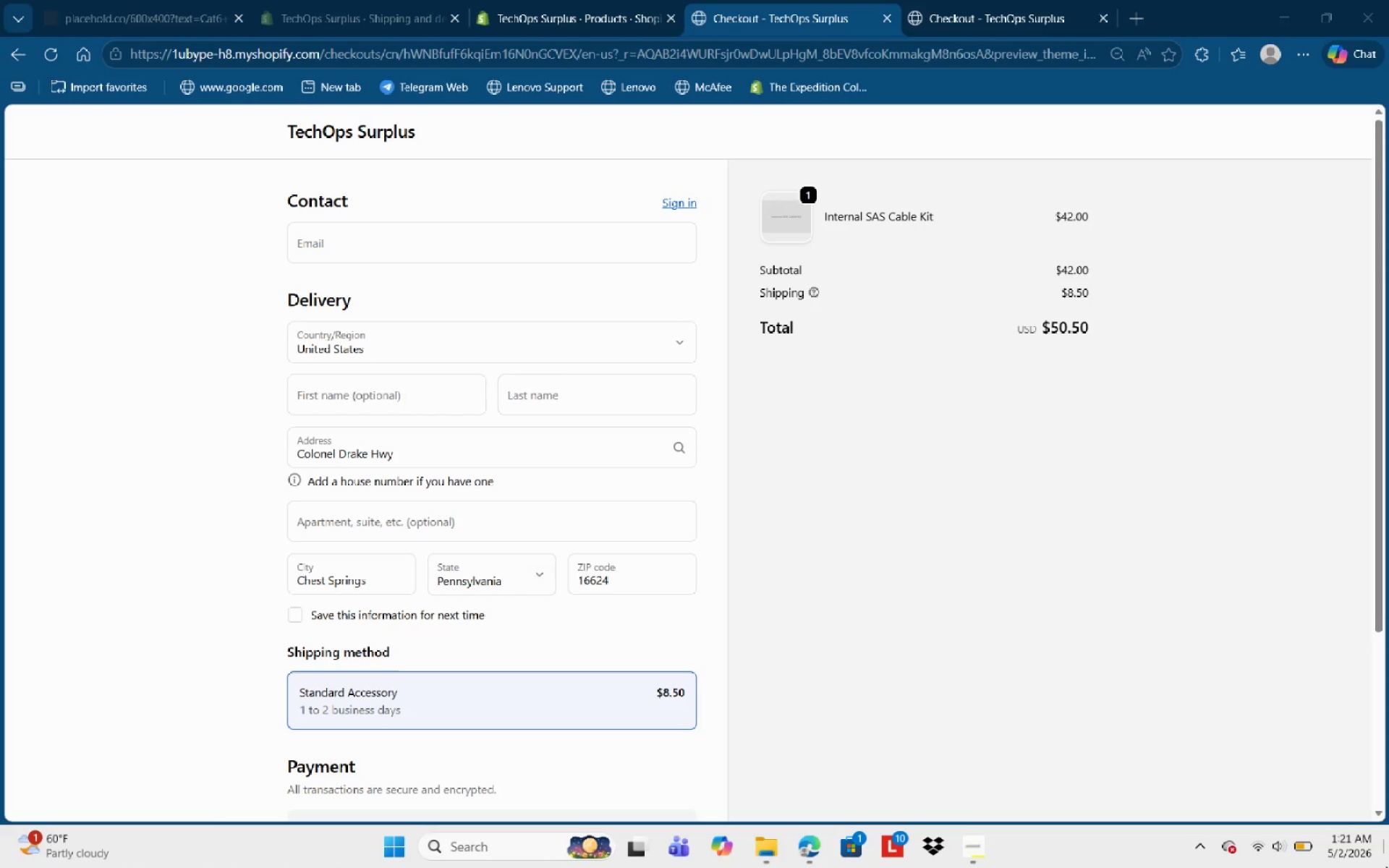 
key(Control+S)
 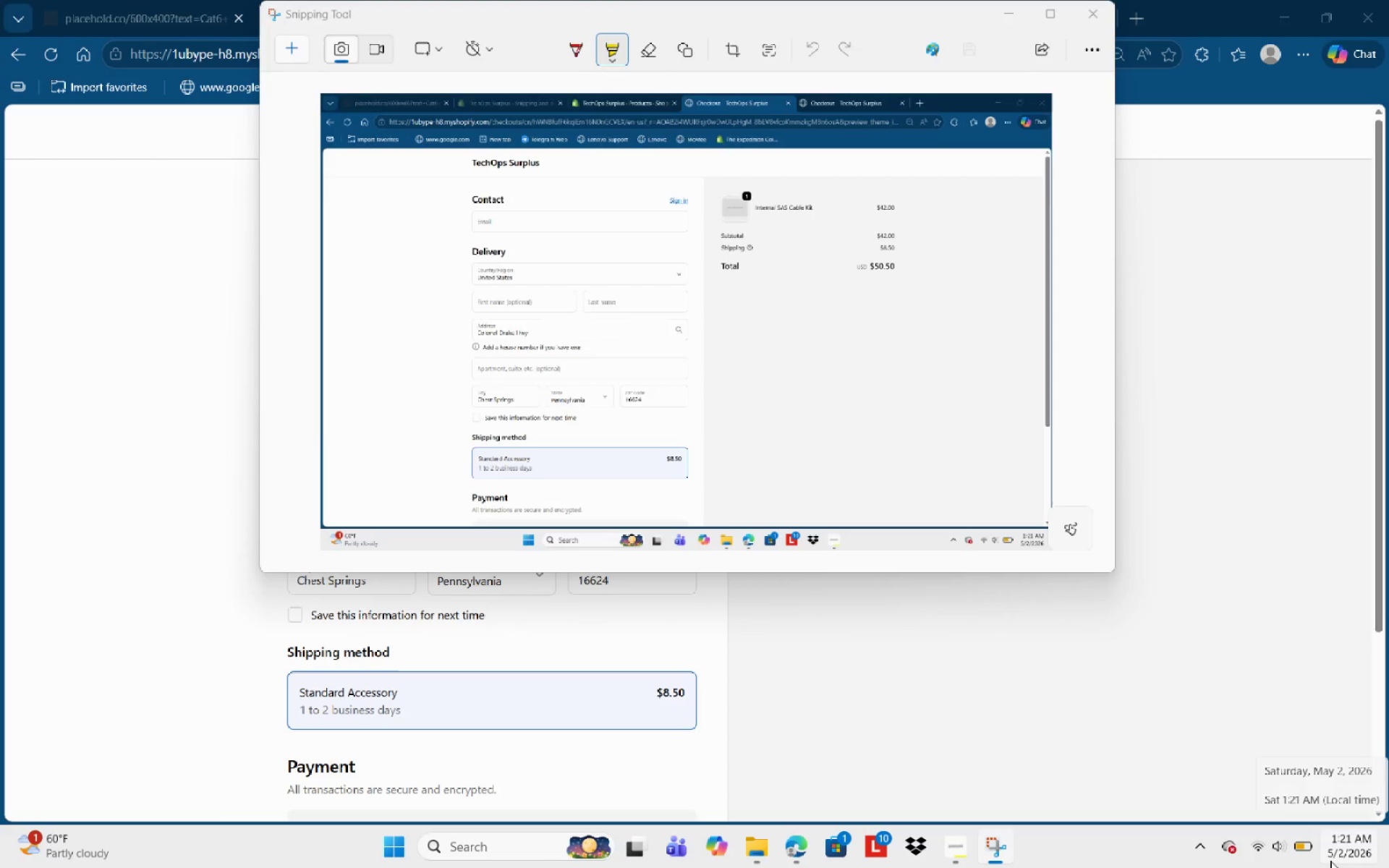 
type(Sr)
 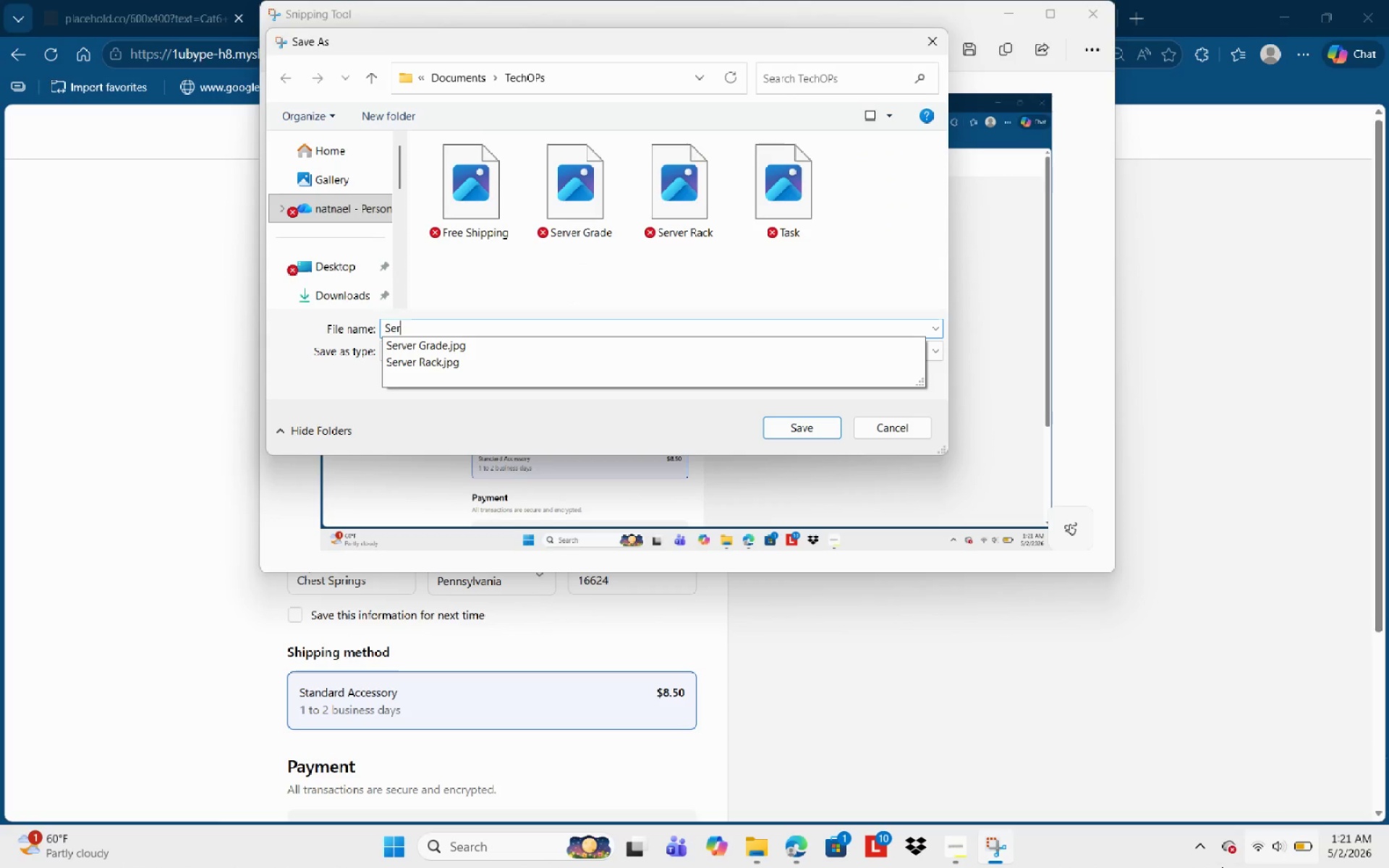 
hold_key(key=E, duration=0.33)
 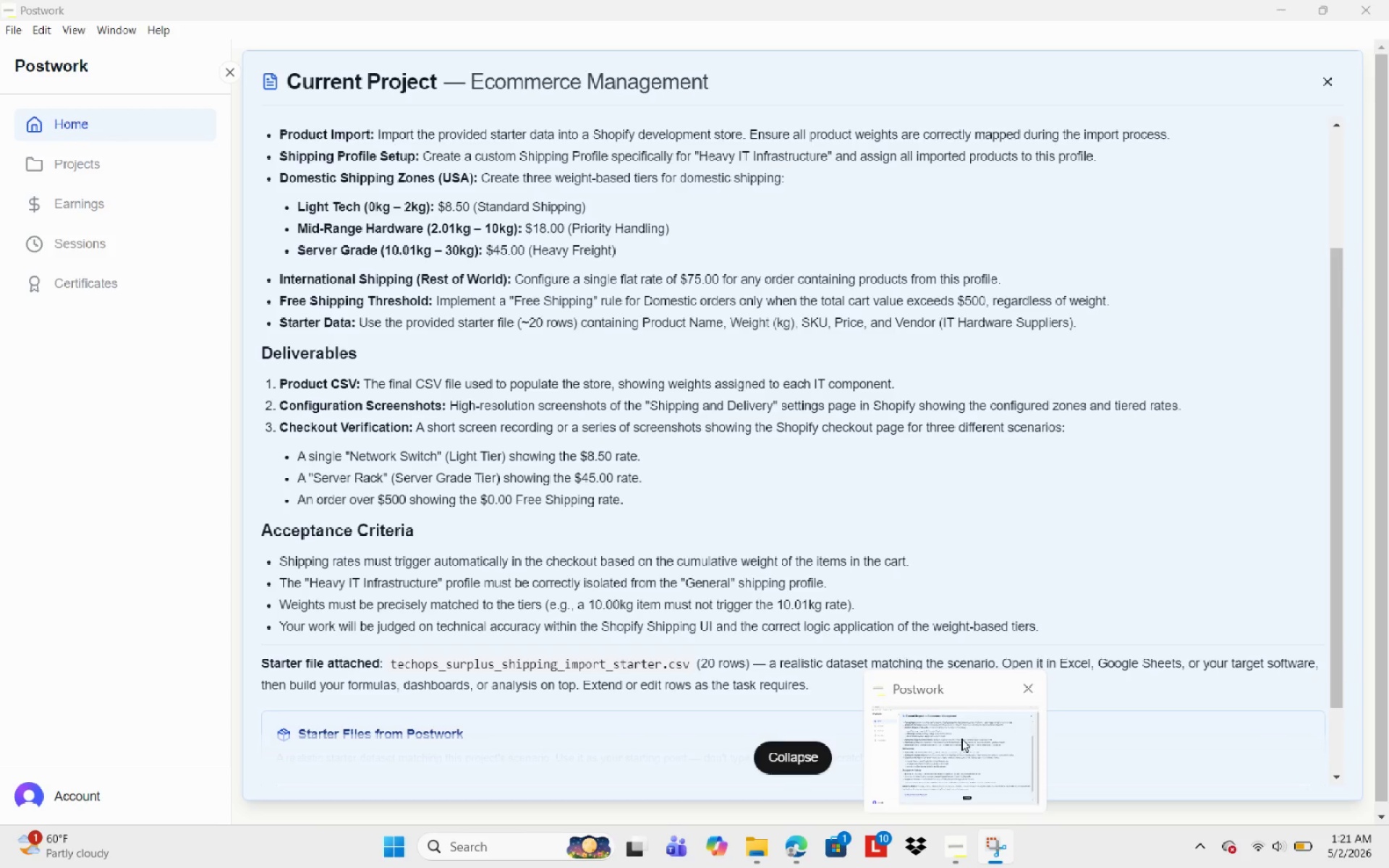 
wait(15.69)
 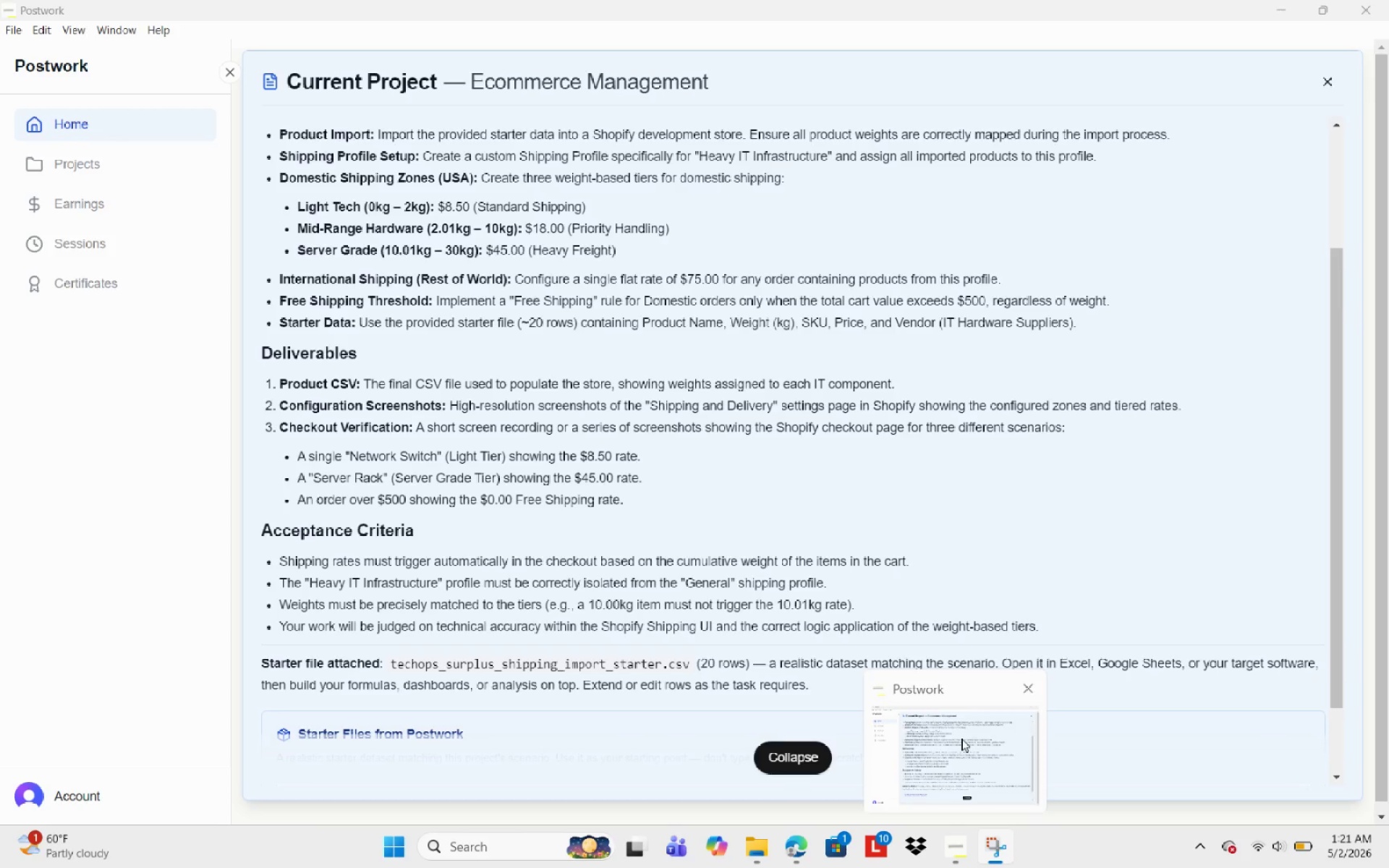 
left_click([430, 331])
 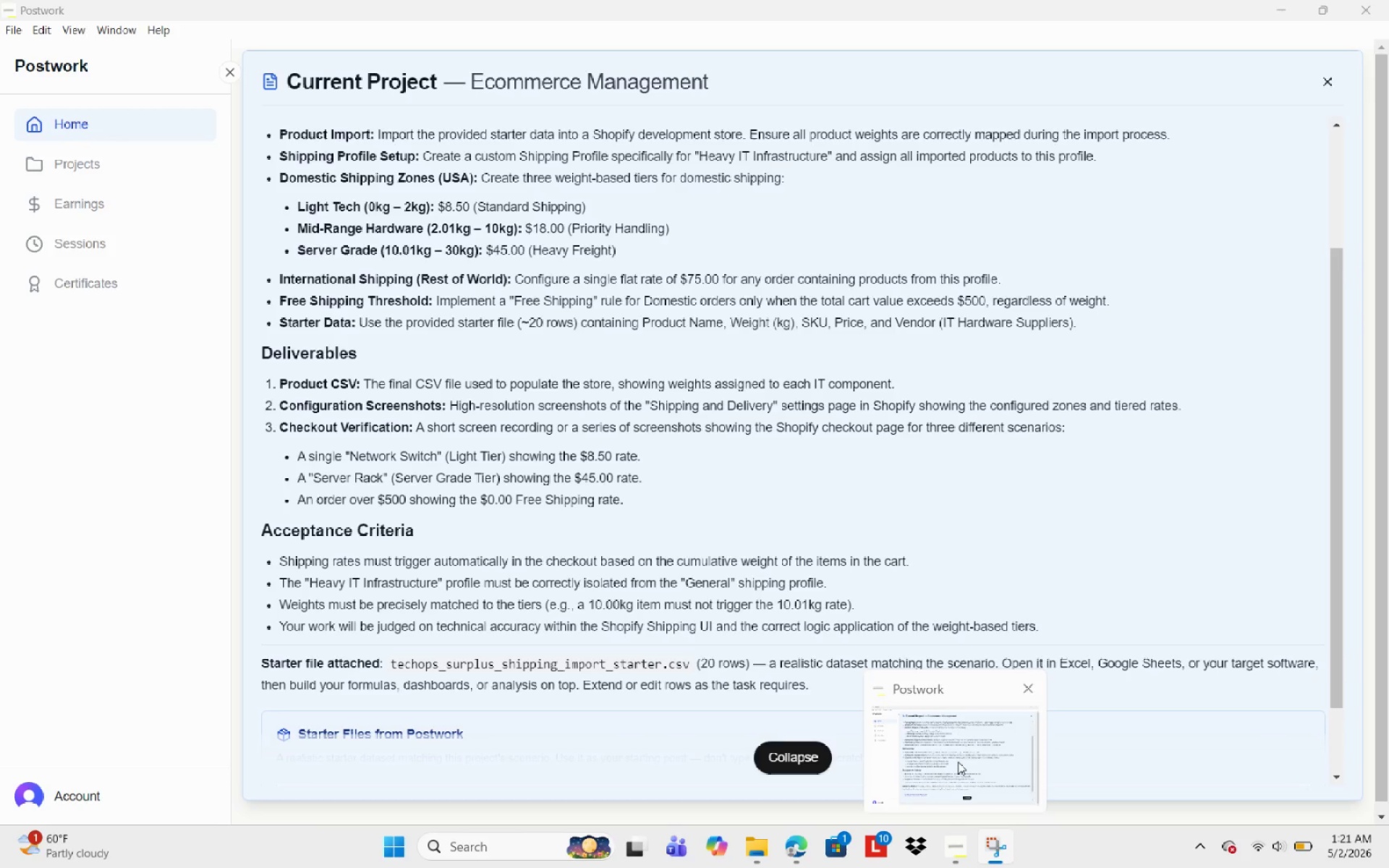 
wait(19.02)
 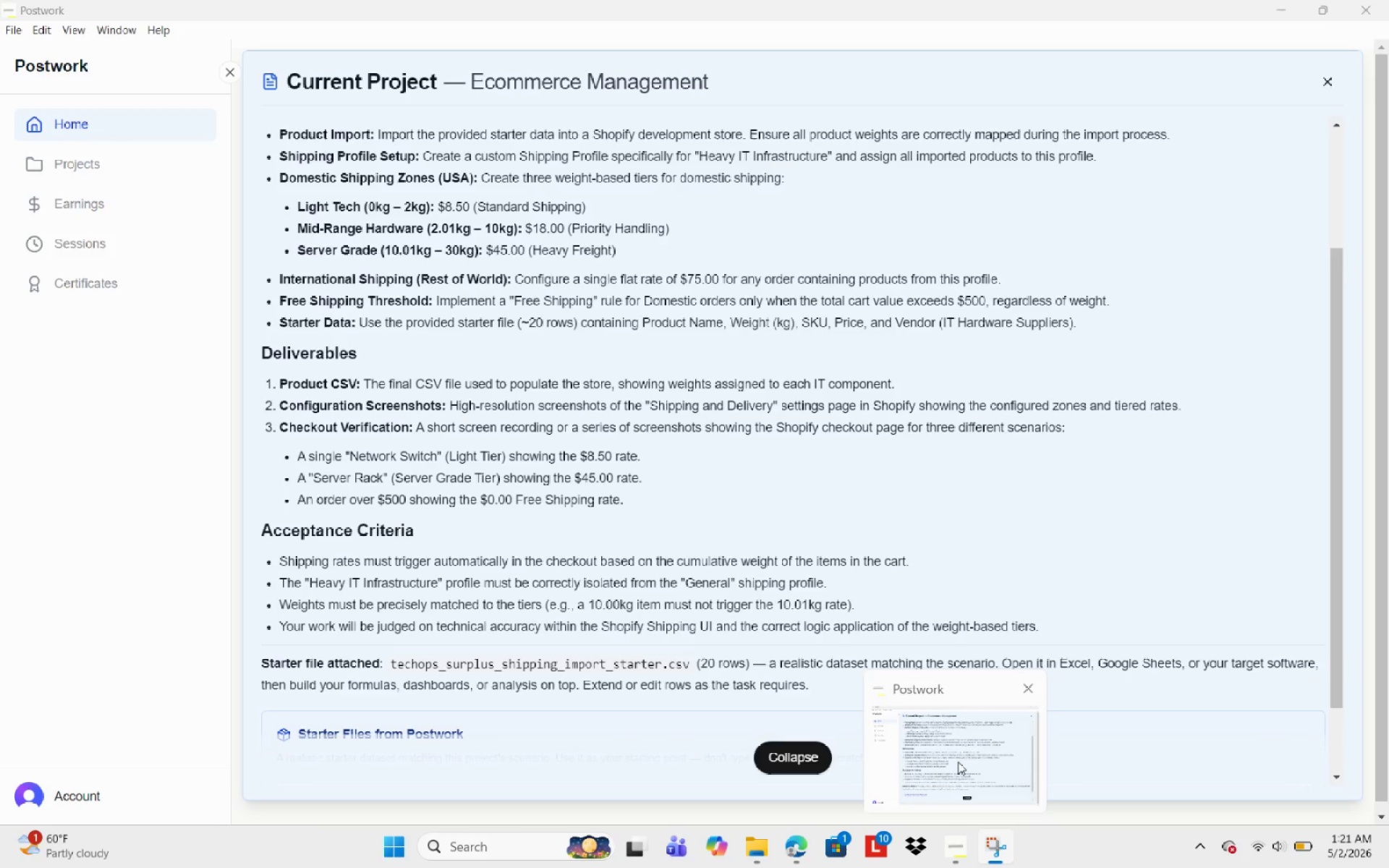 
left_click([475, 323])
 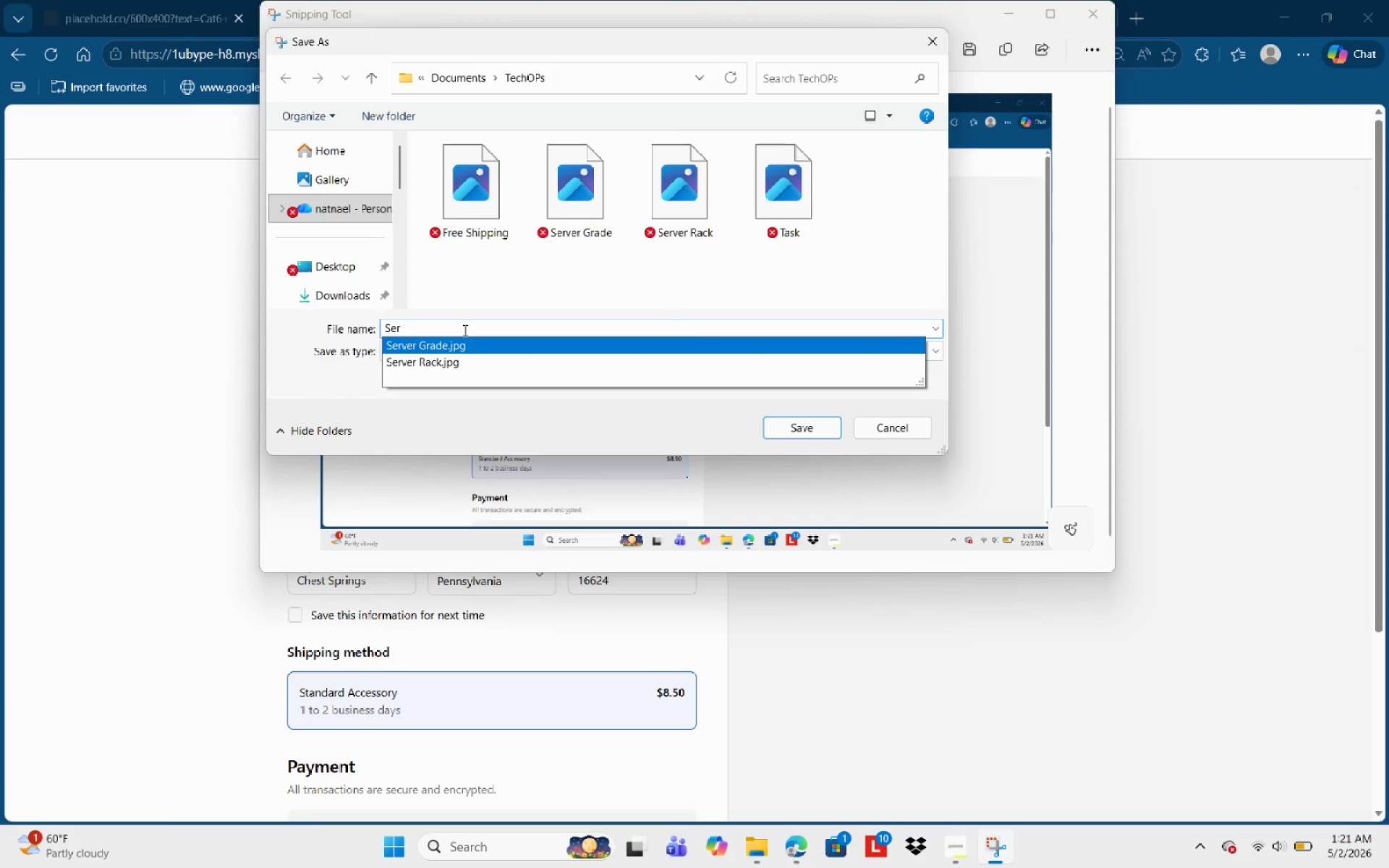 
key(Backspace)
key(Backspace)
key(Backspace)
key(Backspace)
type(Network Switch)
 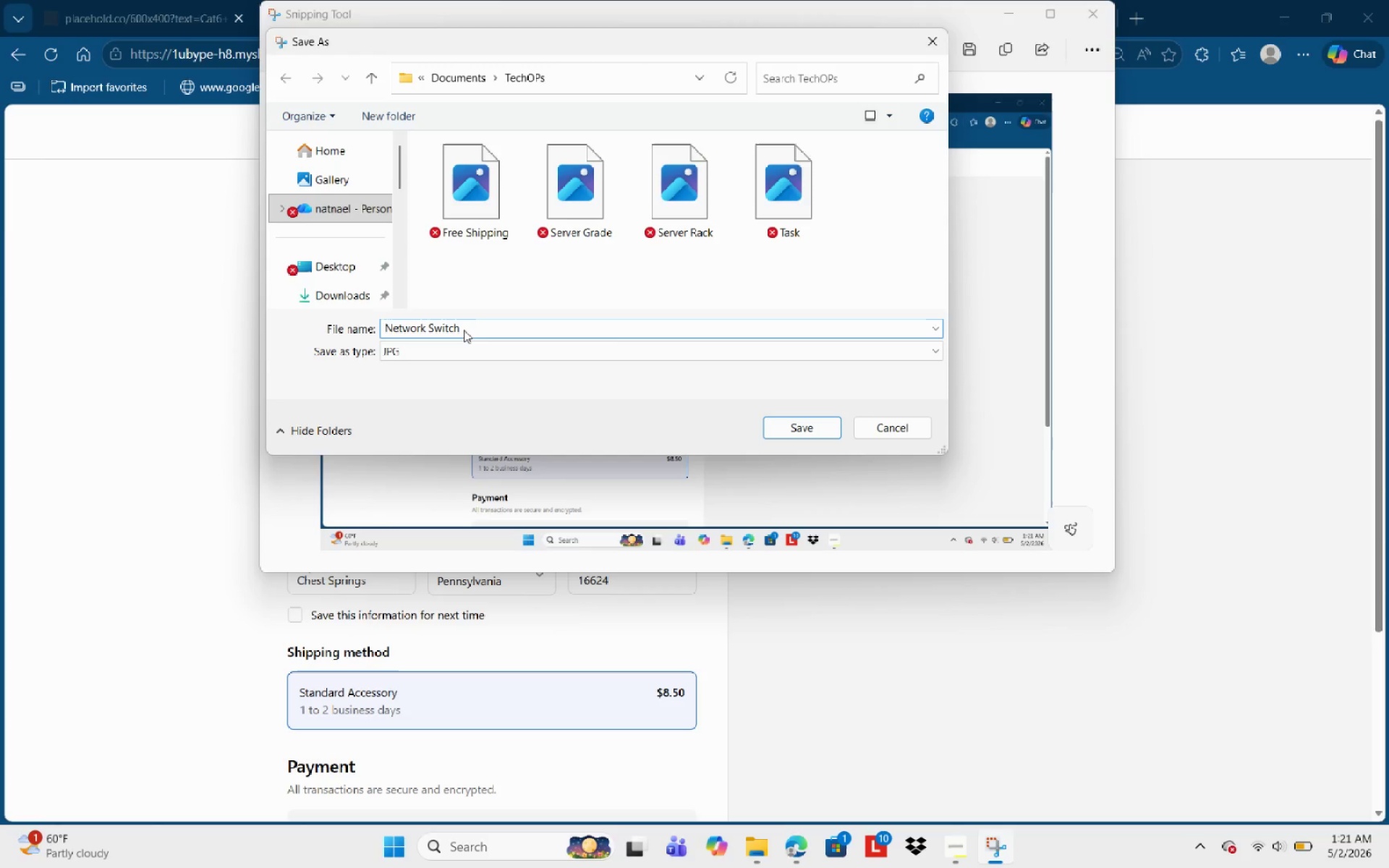 
key(NumpadEnter)
 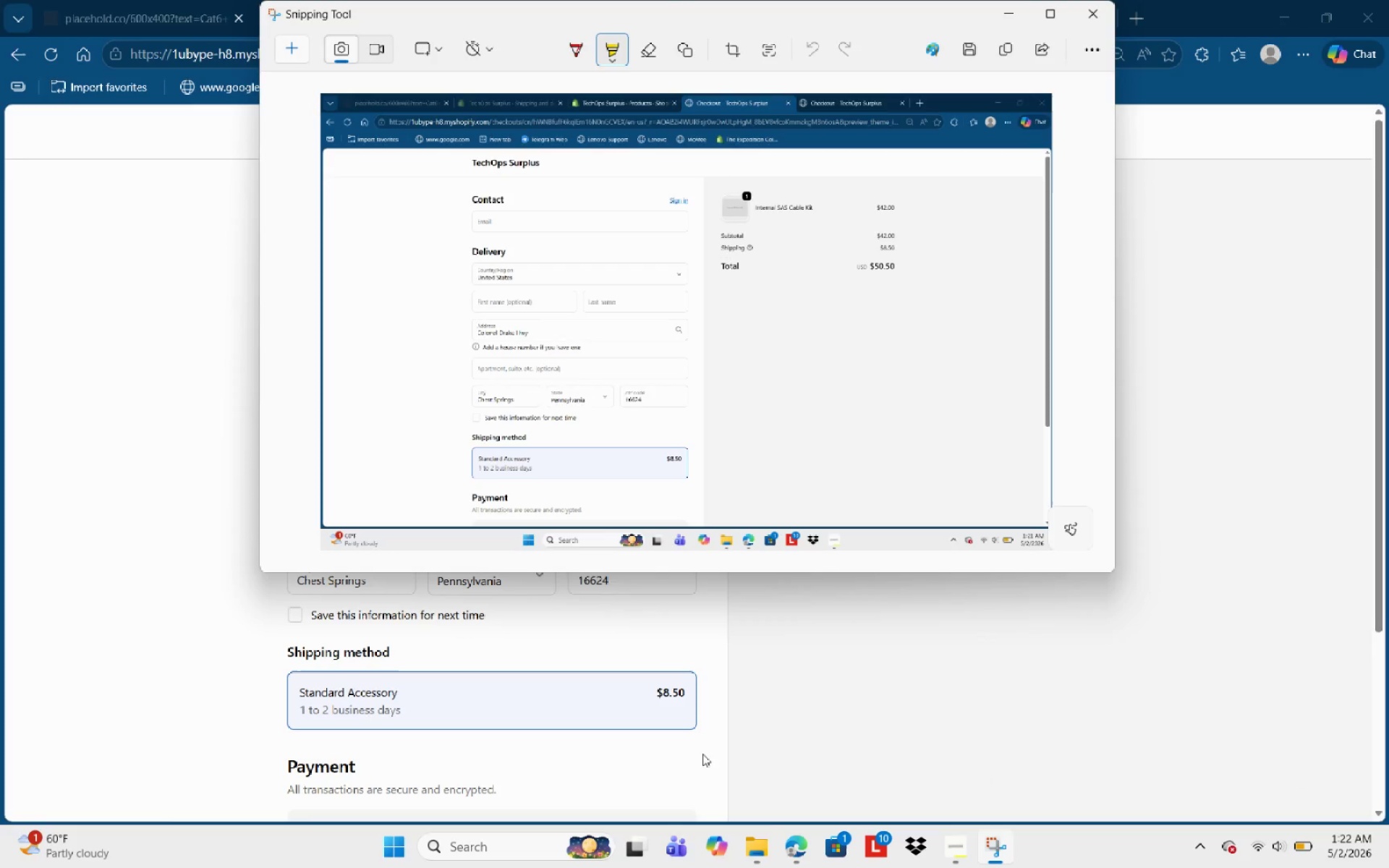 
wait(23.37)
 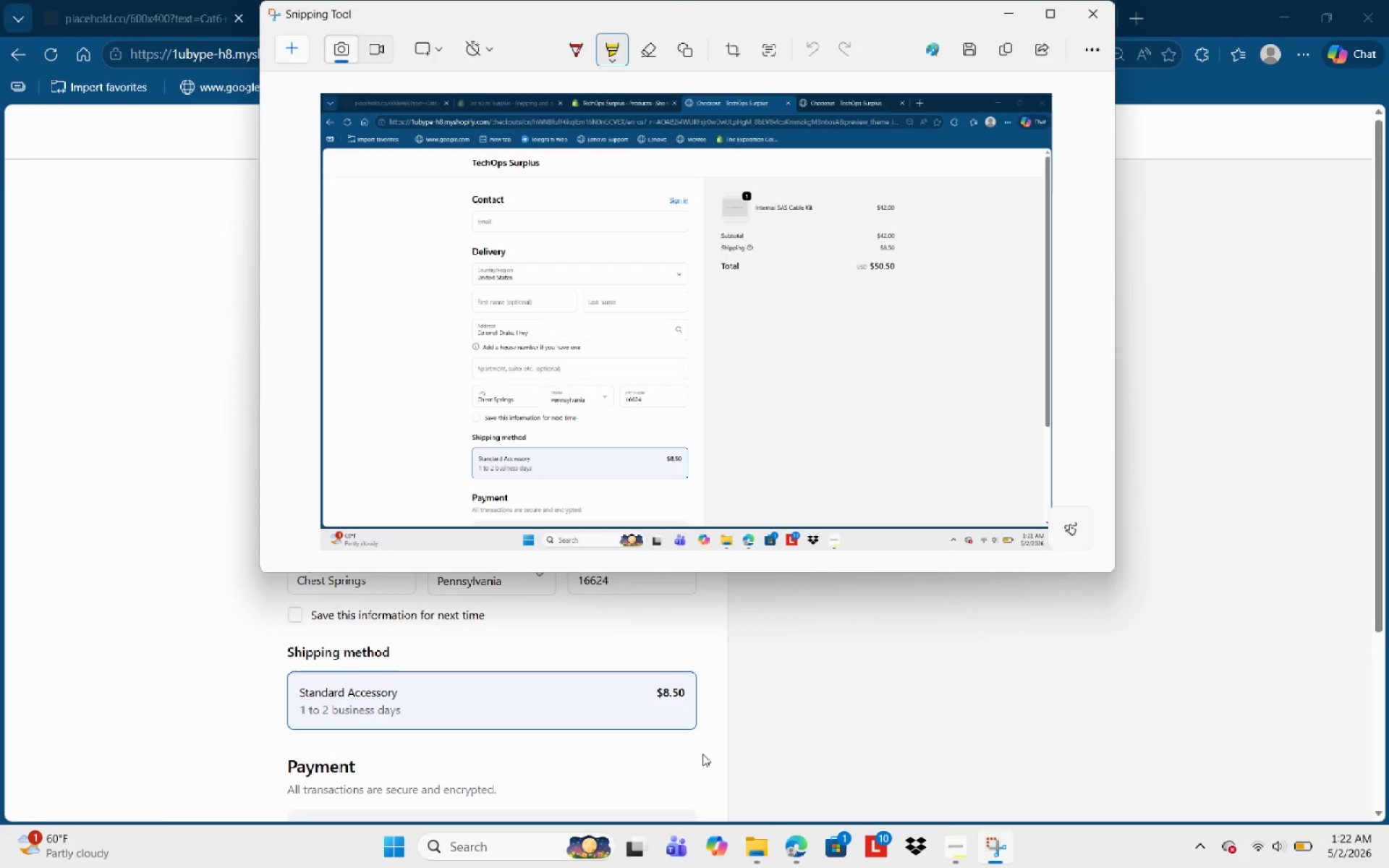 
mouse_move([448, 201])
 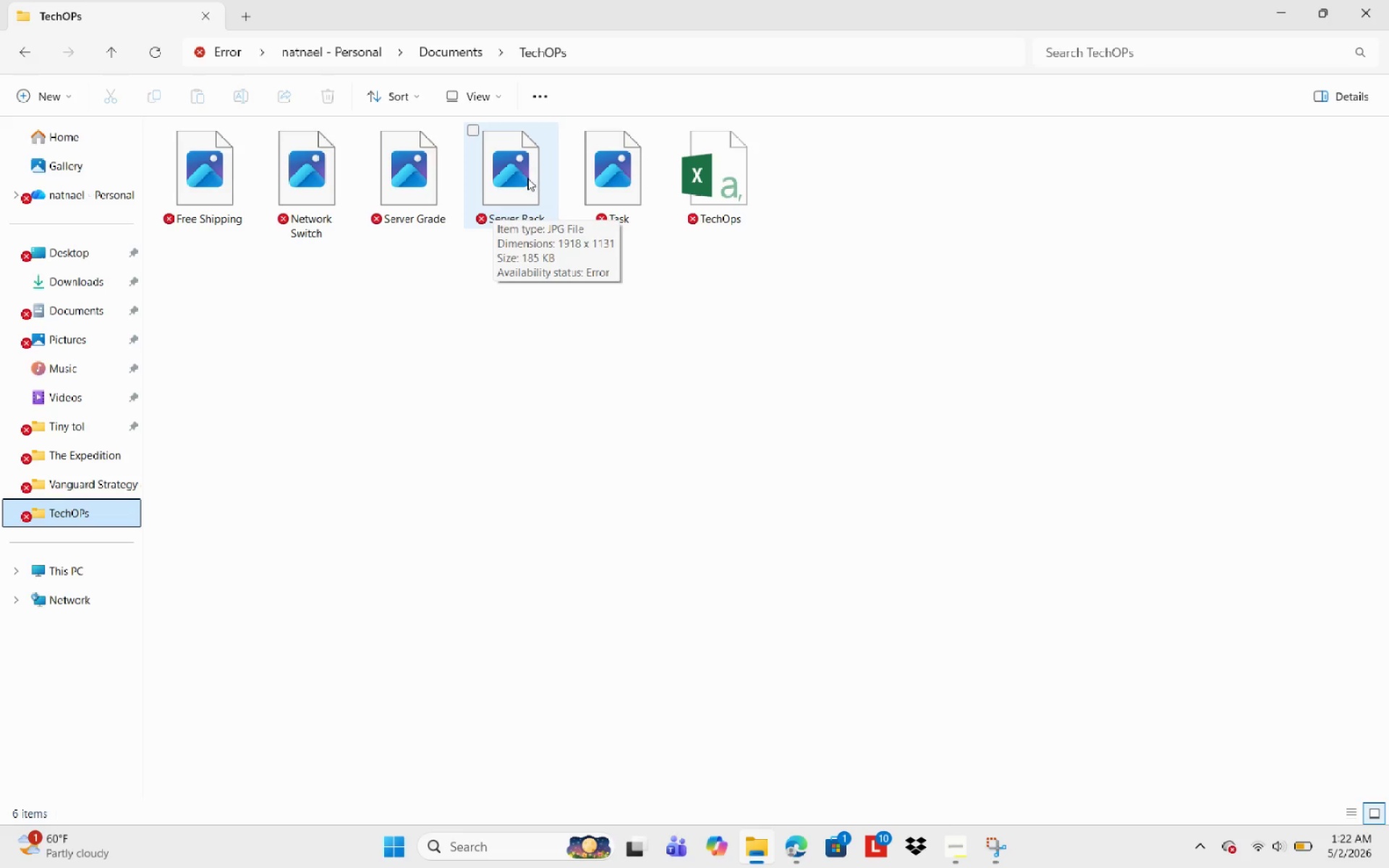 
double_click([527, 178])
 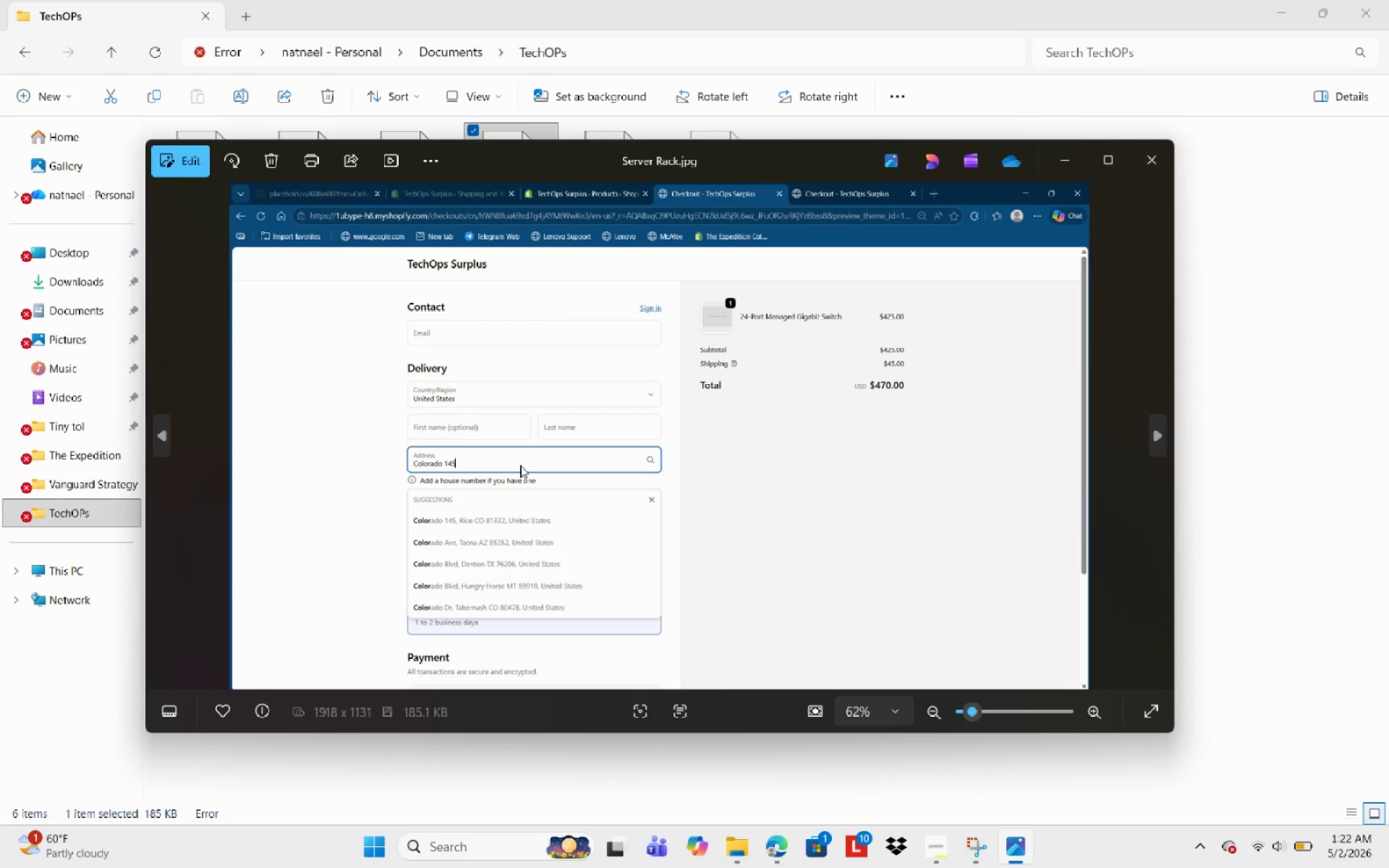 
wait(10.17)
 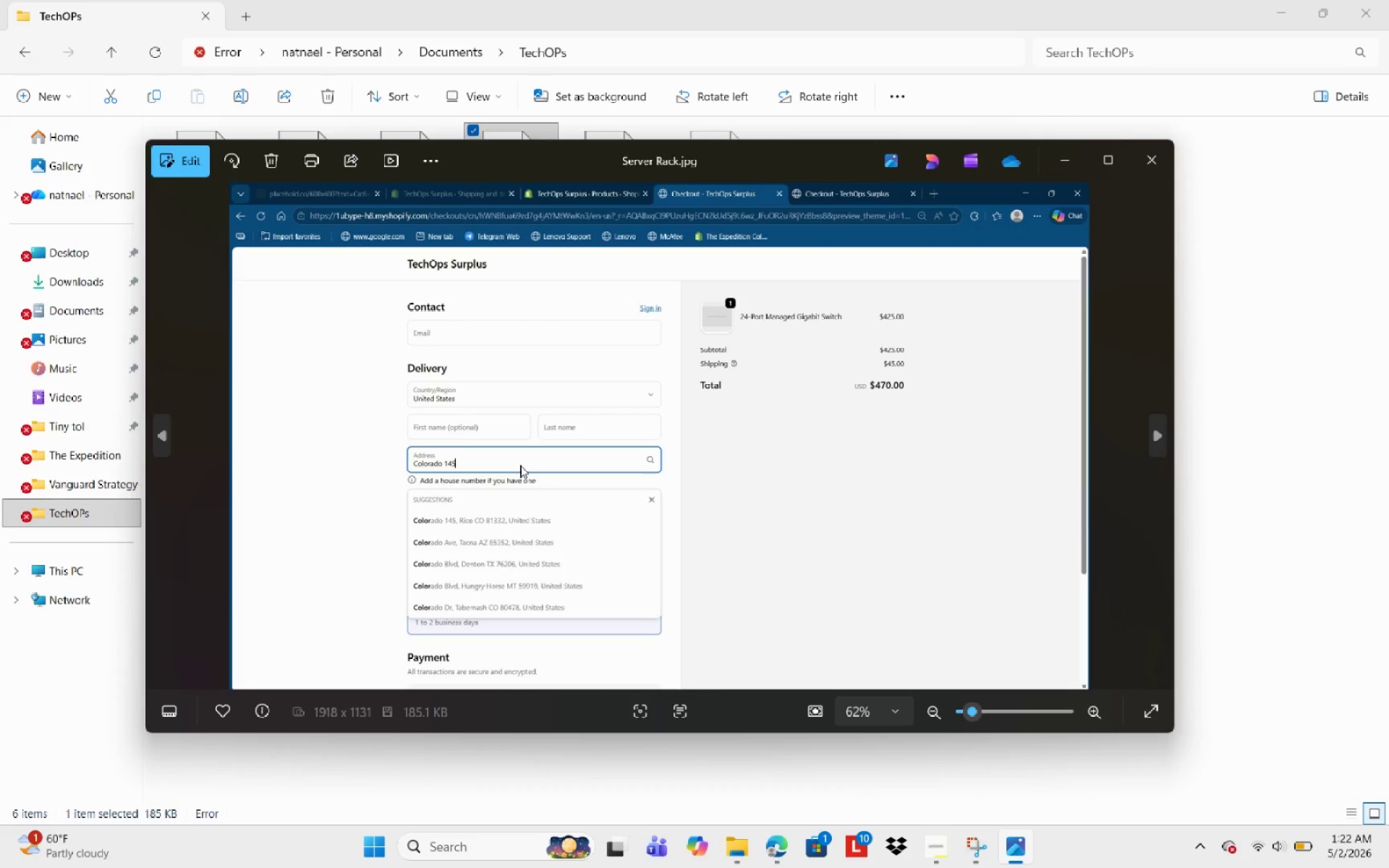 
mouse_move([410, 191])
 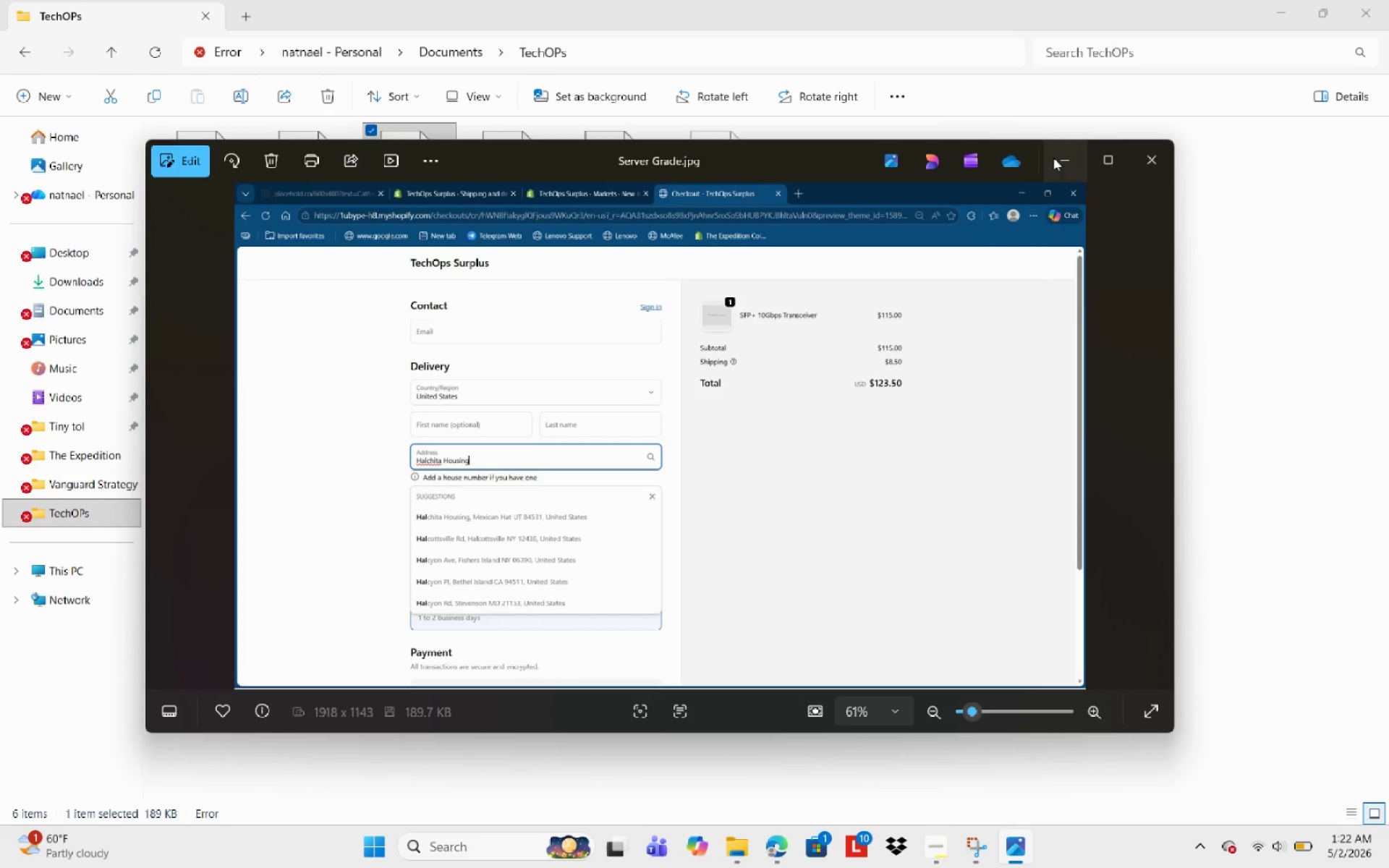 
mouse_move([932, 840])
 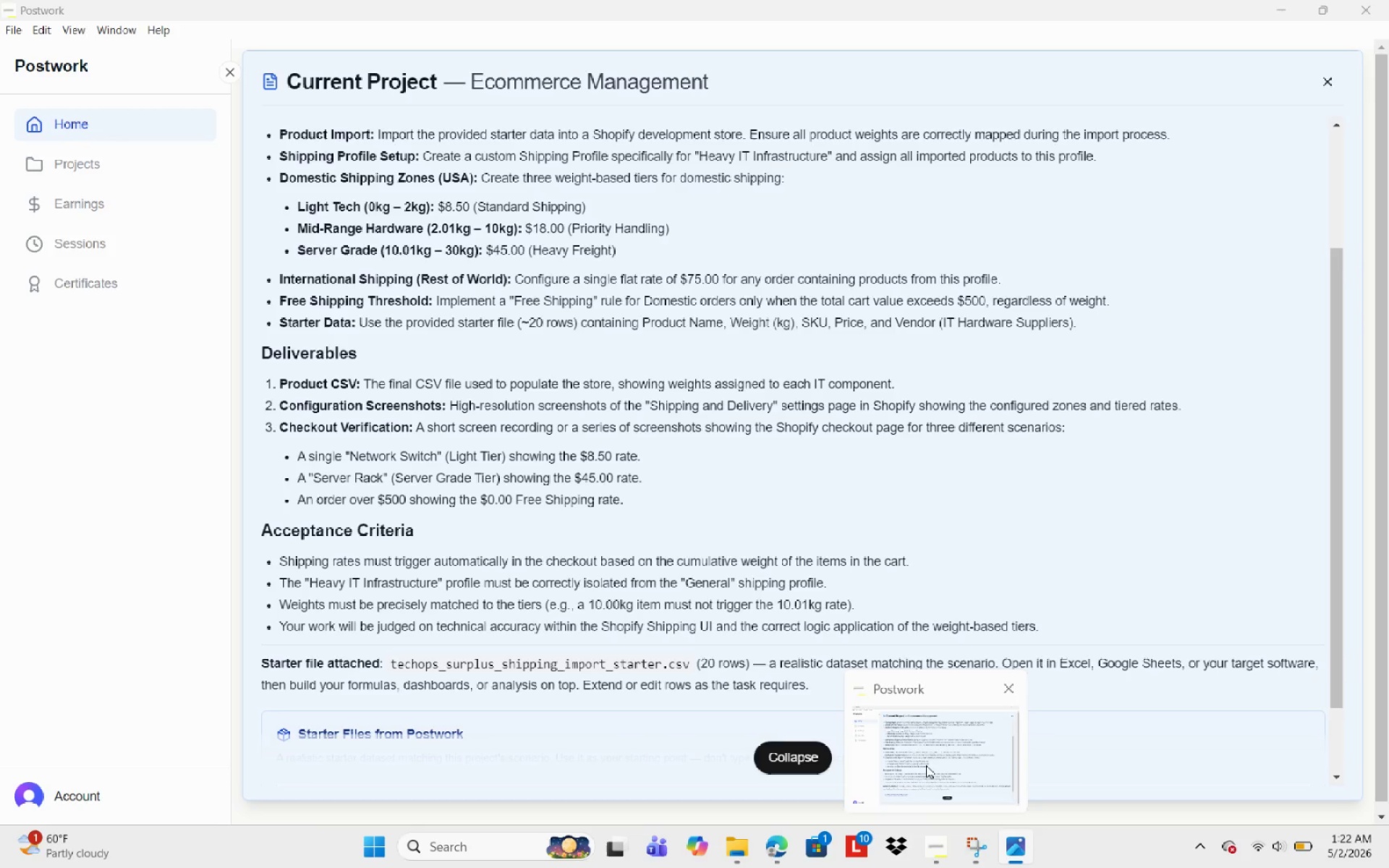 
wait(8.75)
 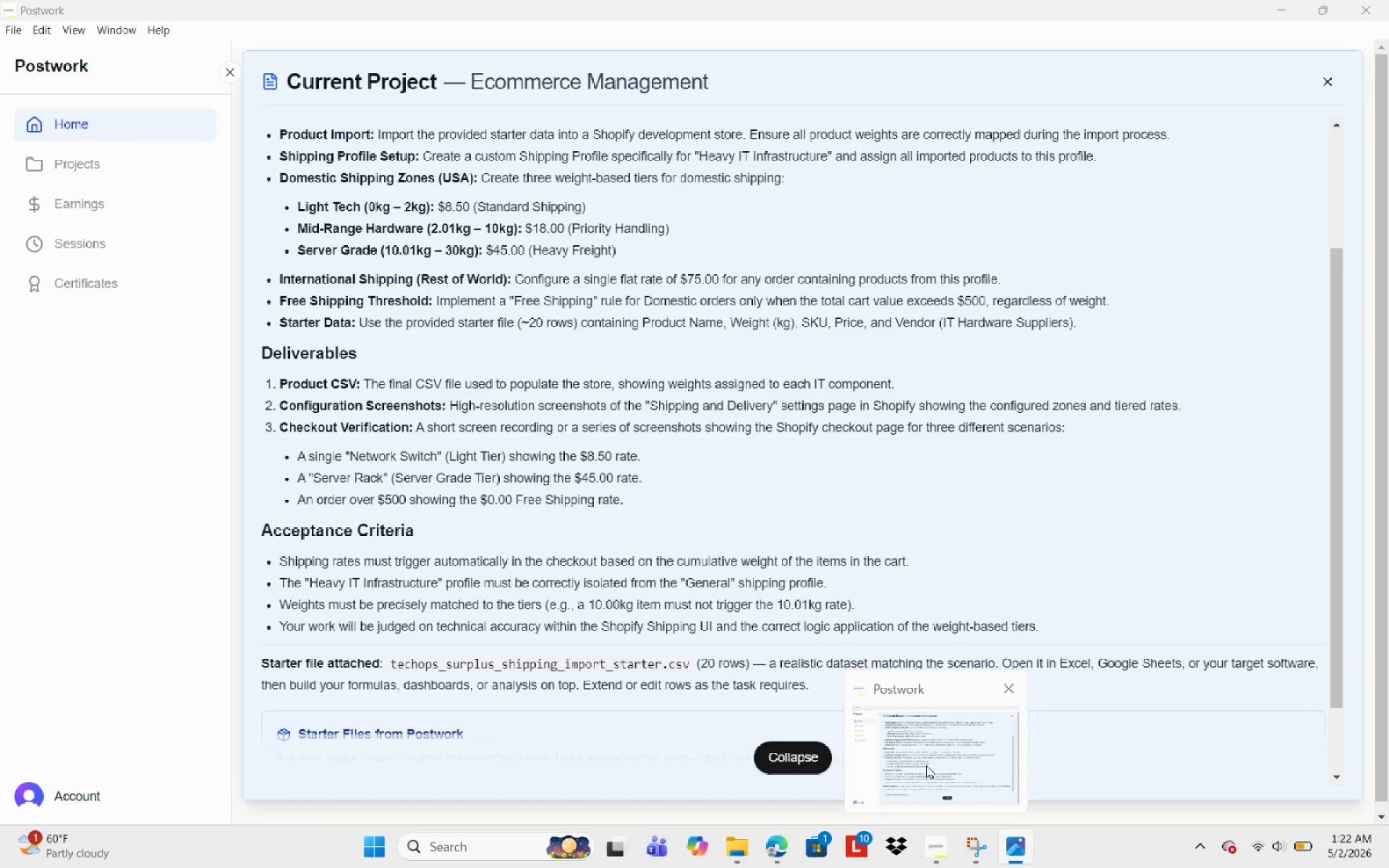 
left_click([1161, 171])
 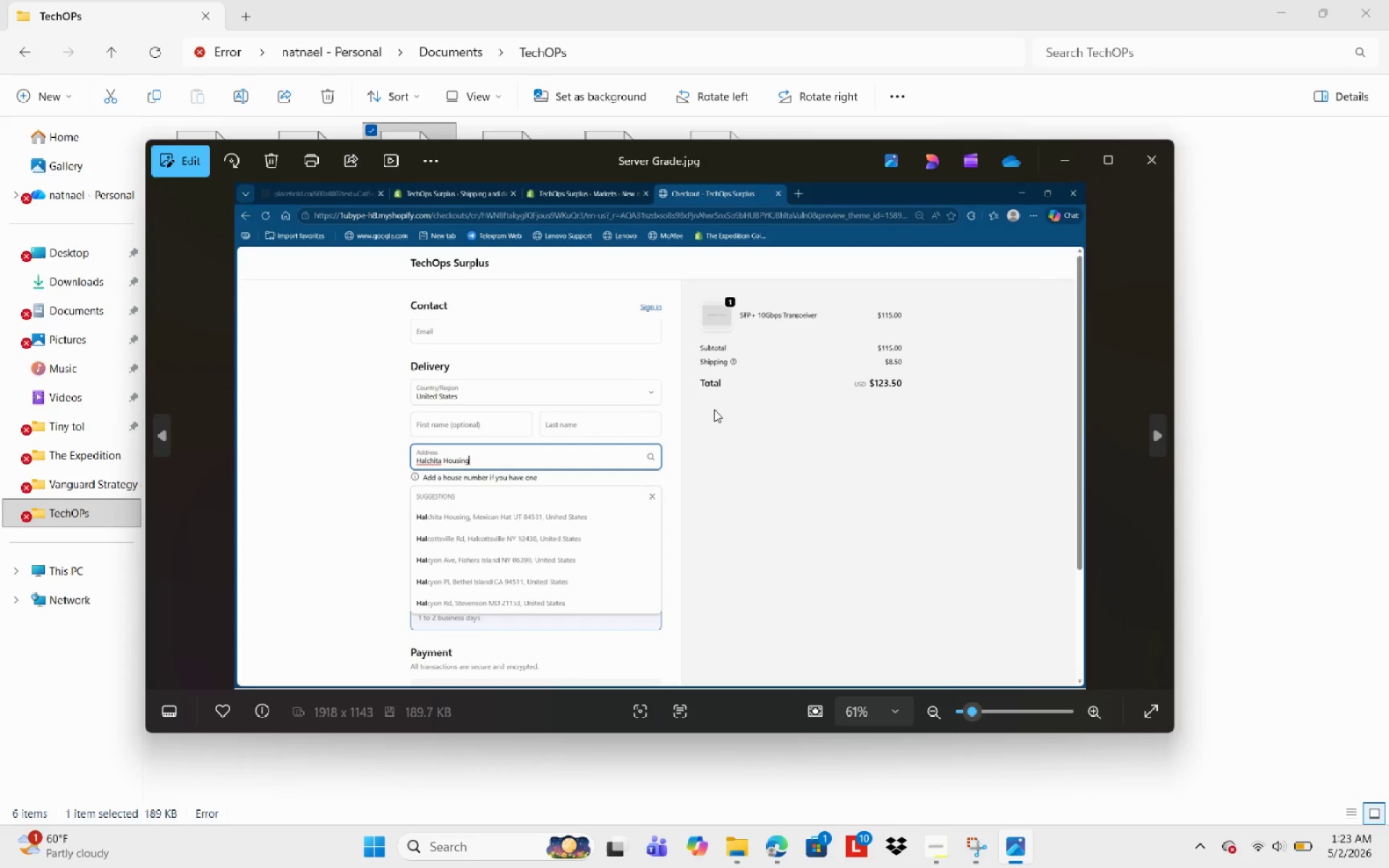 
wait(5.03)
 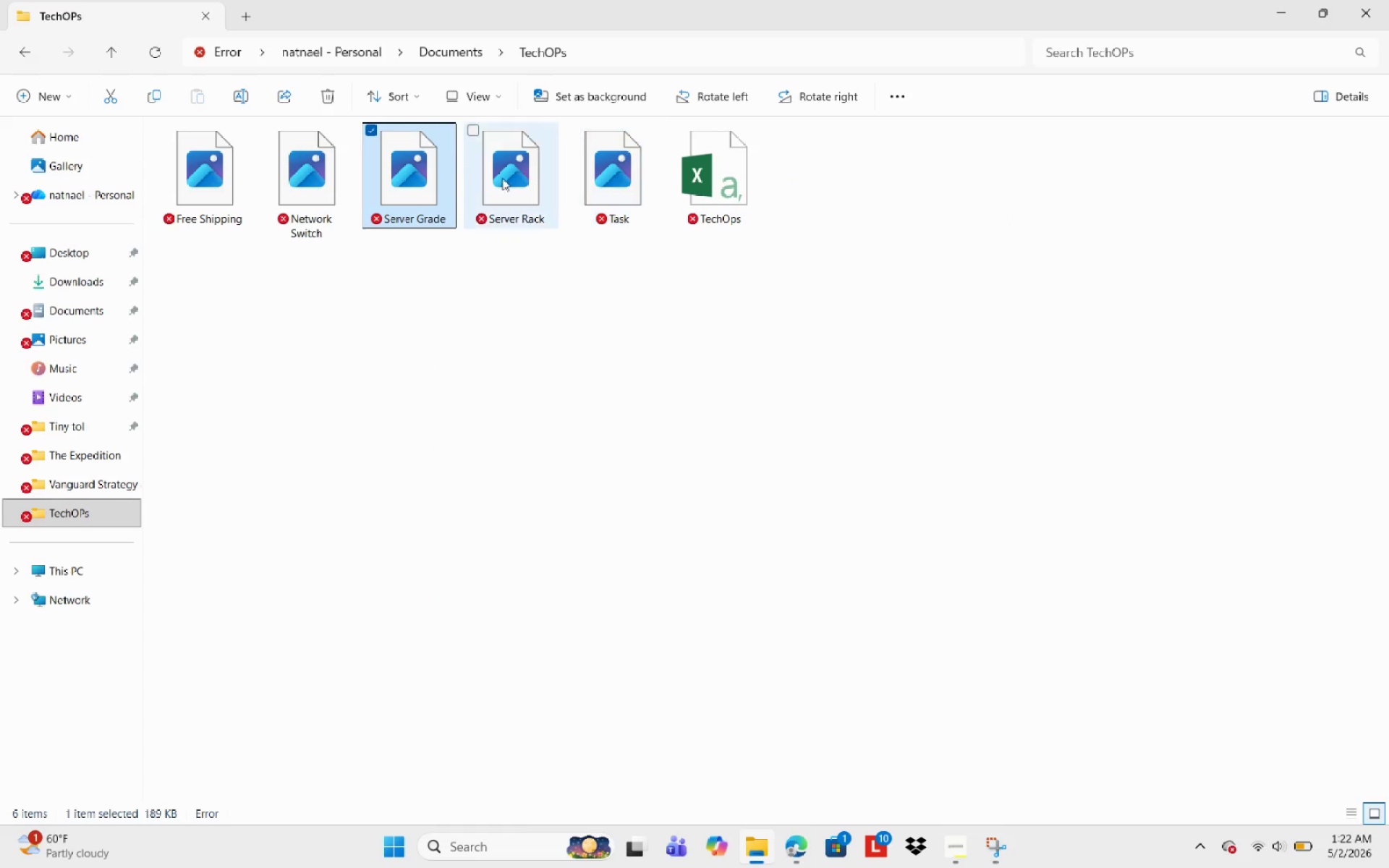 
left_click([1156, 167])
 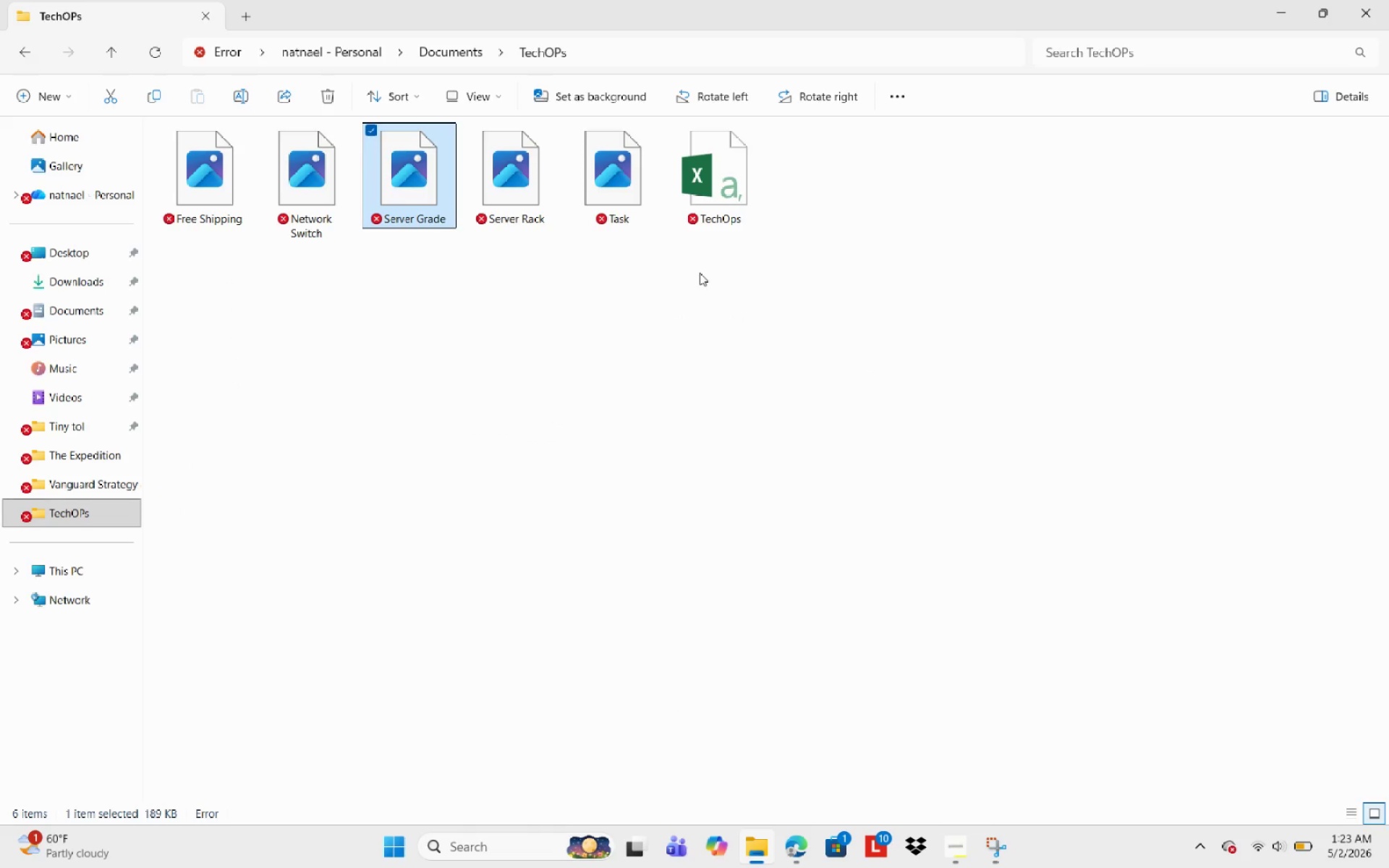 
hold_key(key=ShiftRight, duration=2.55)
 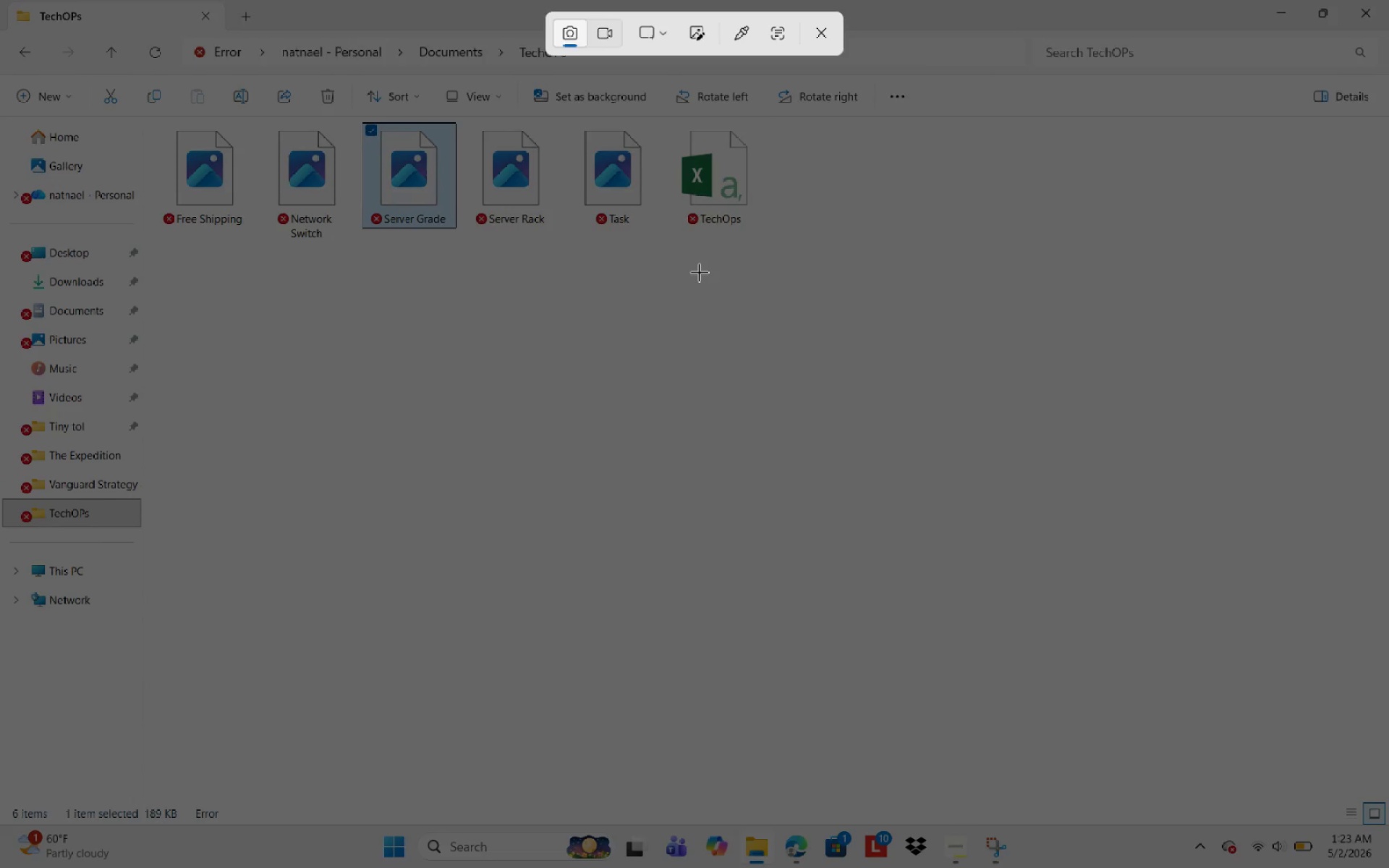 
key(Meta+Shift+MetaLeft)
 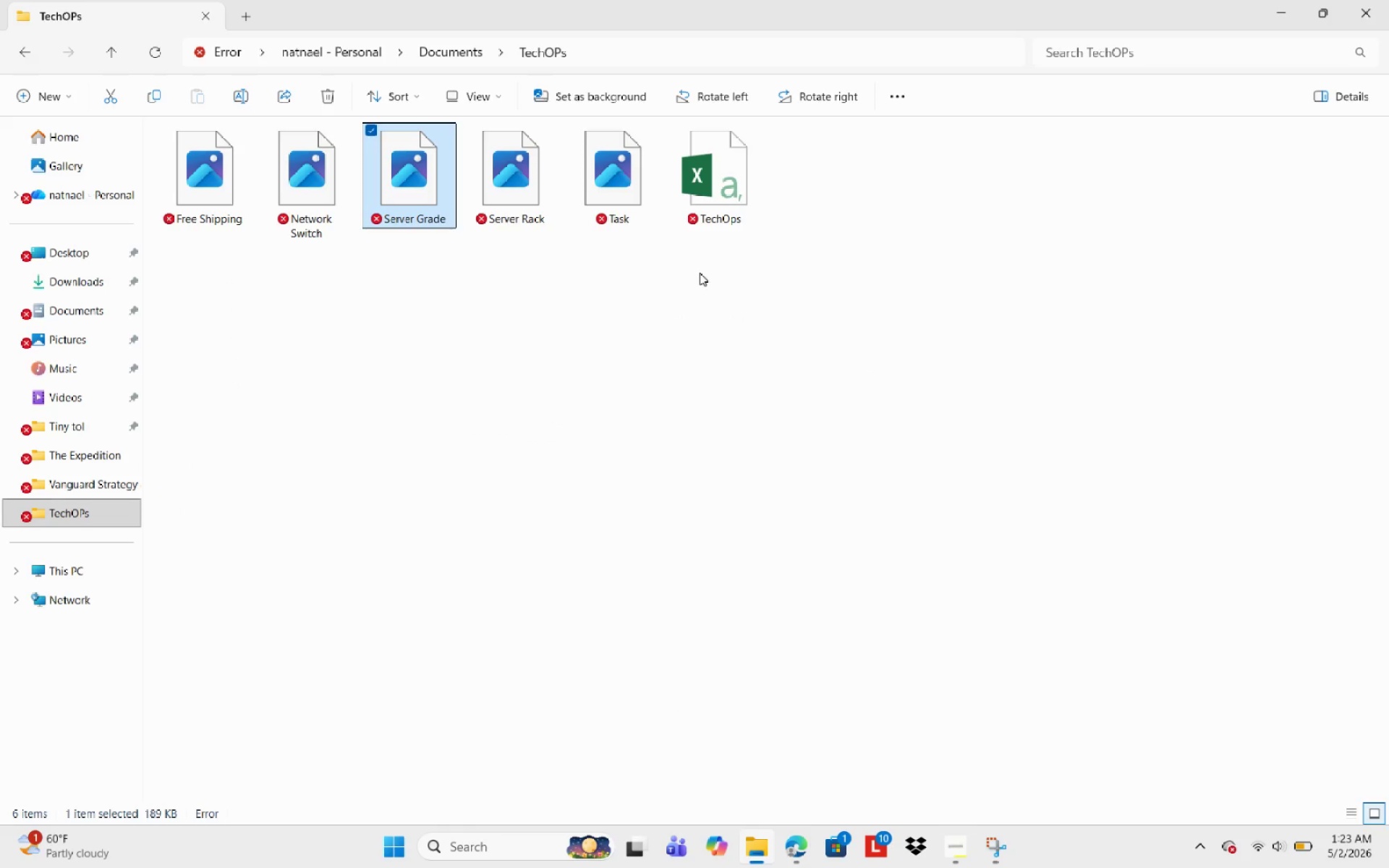 
key(Meta+Shift+ShiftLeft)
 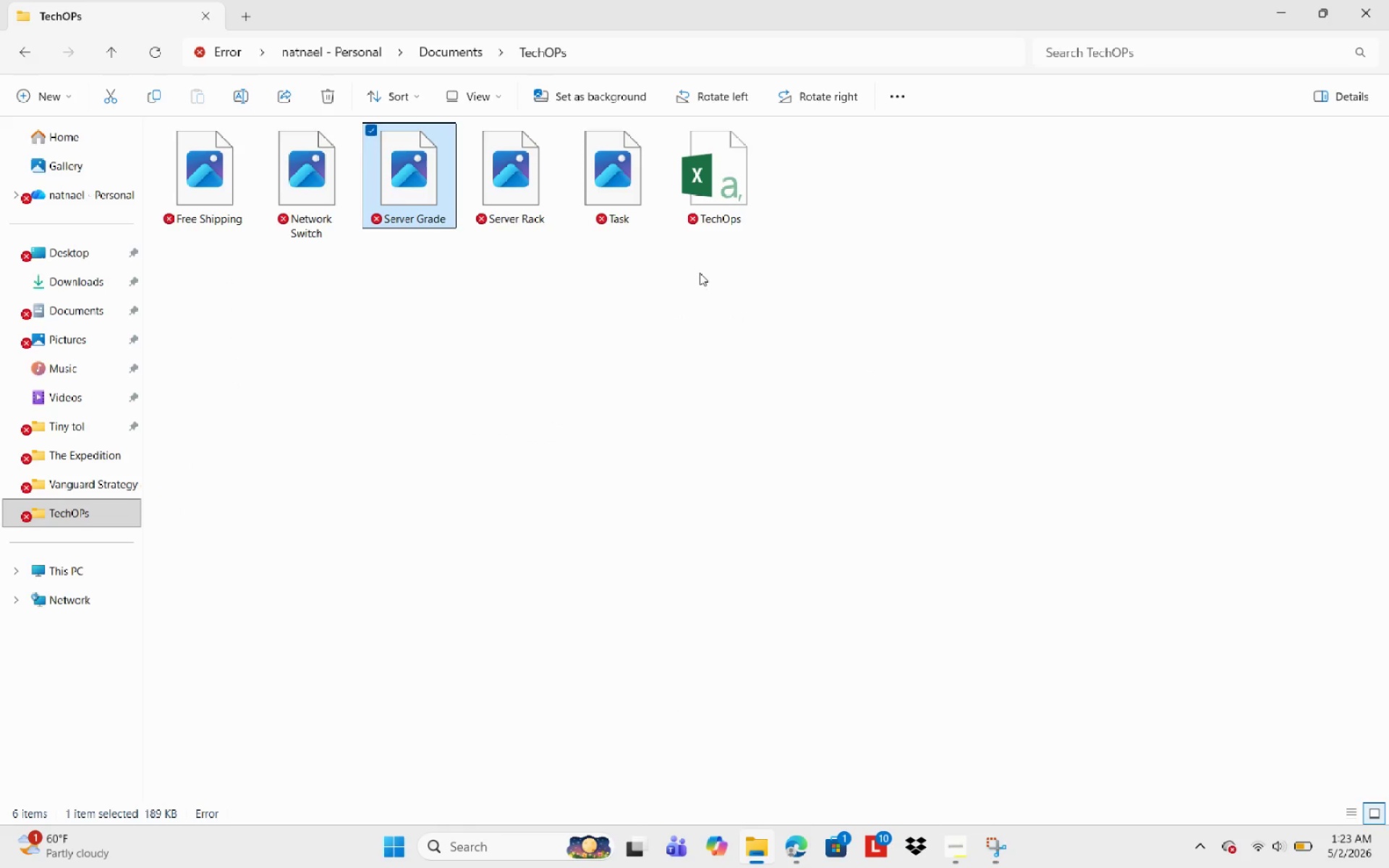 
key(Escape)
 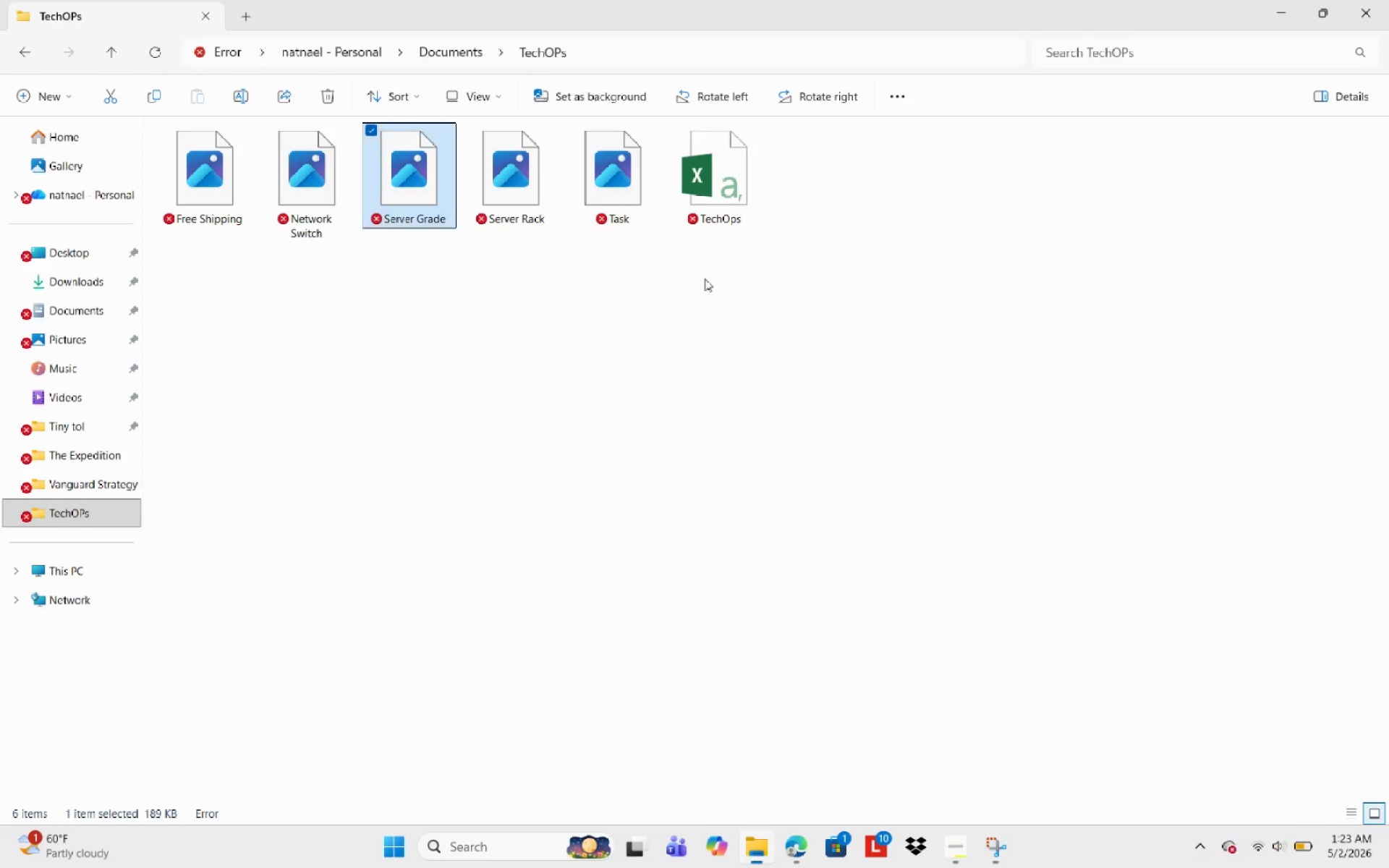 
key(Shift+Delete)
 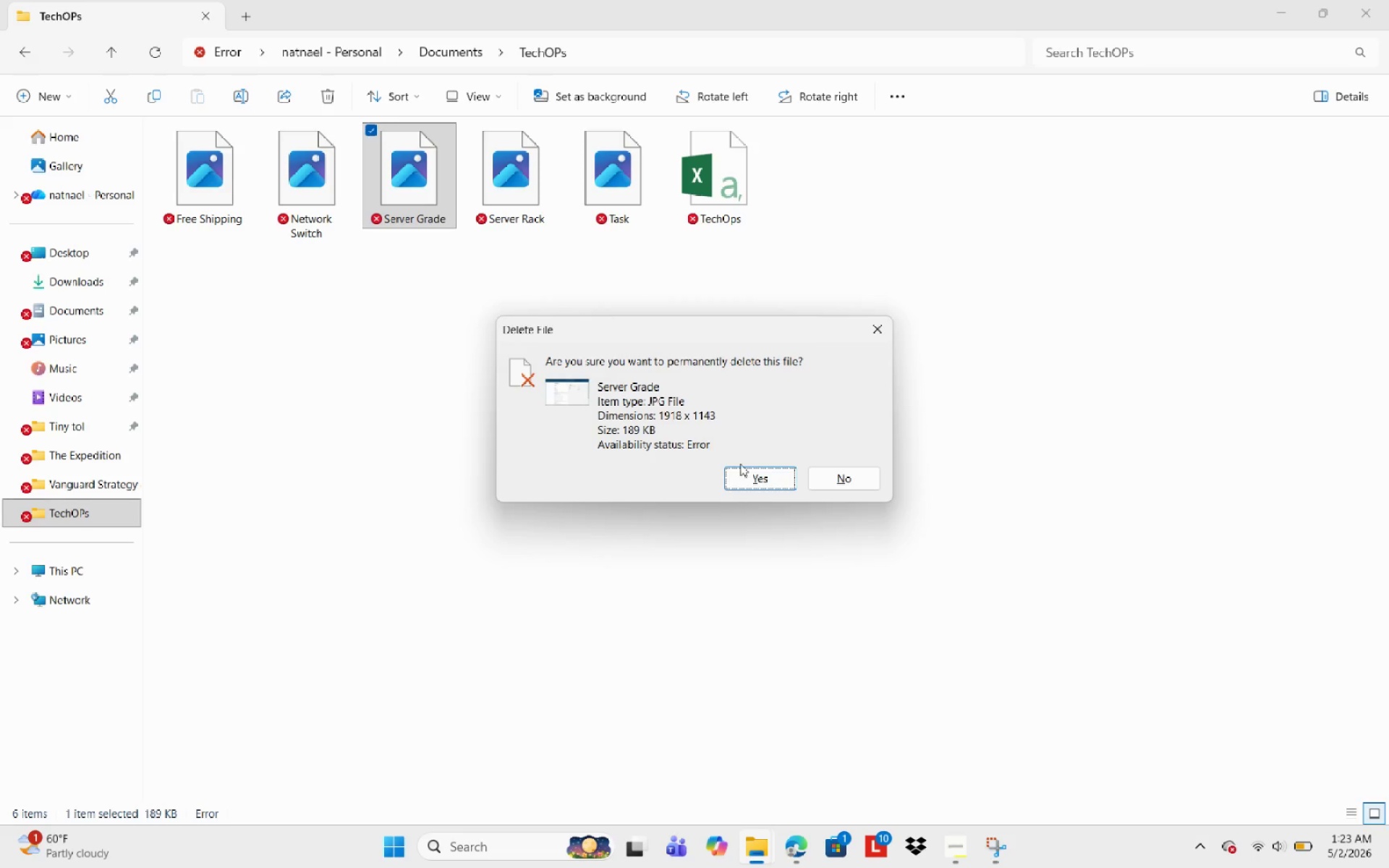 
left_click([754, 478])
 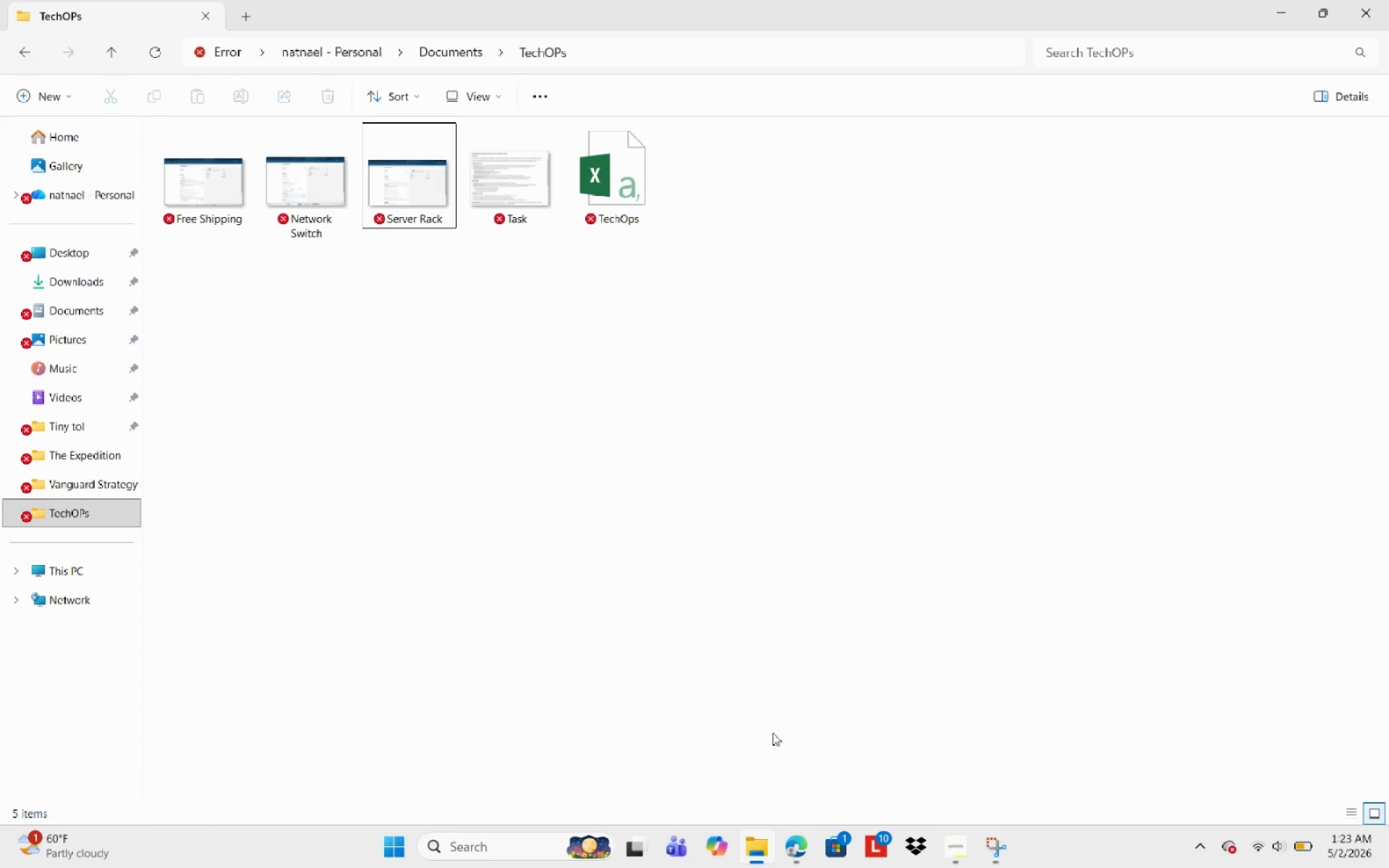 
left_click_drag(start_coordinate=[947, 848], to_coordinate=[807, 850])
 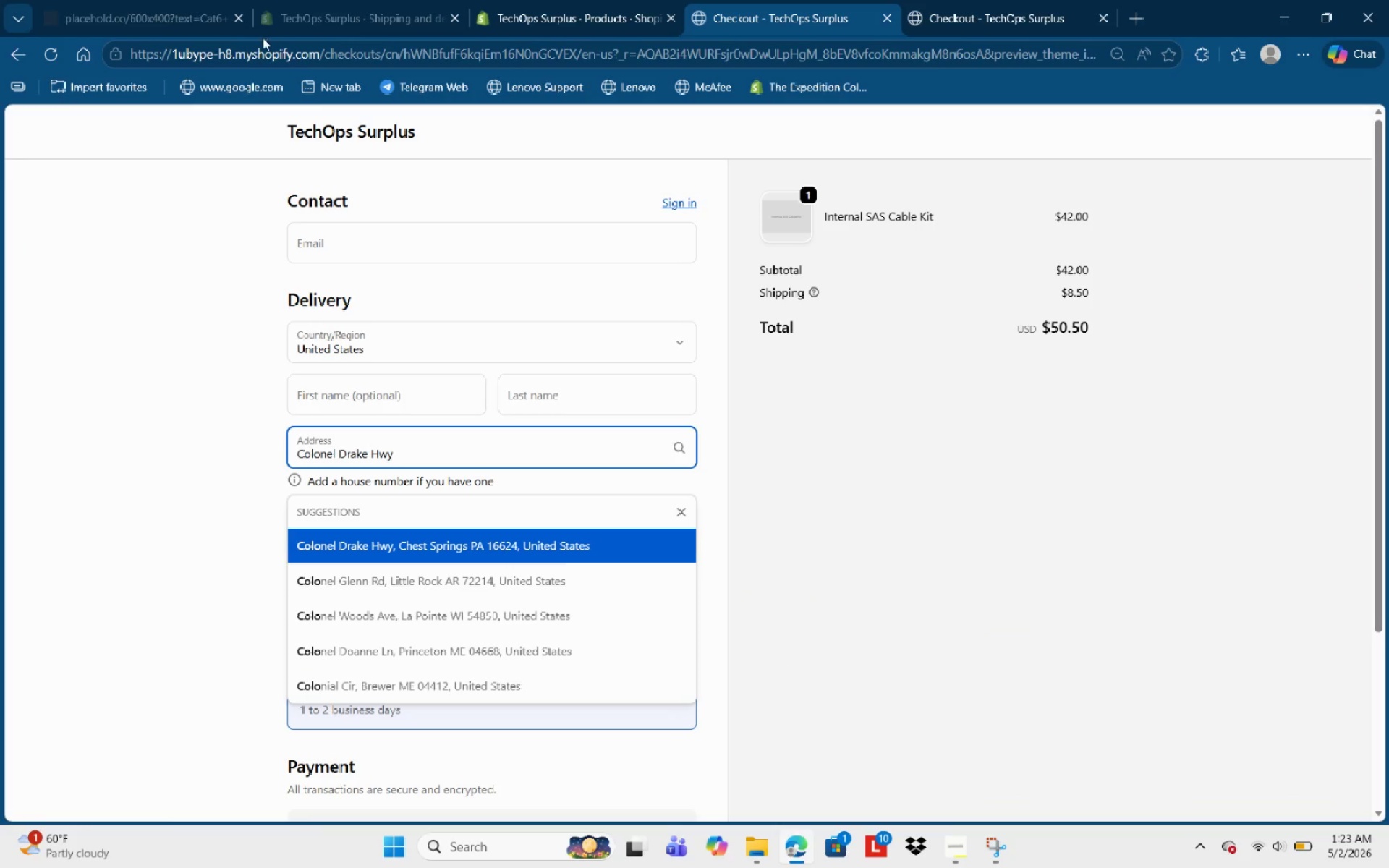 
left_click([566, 14])
 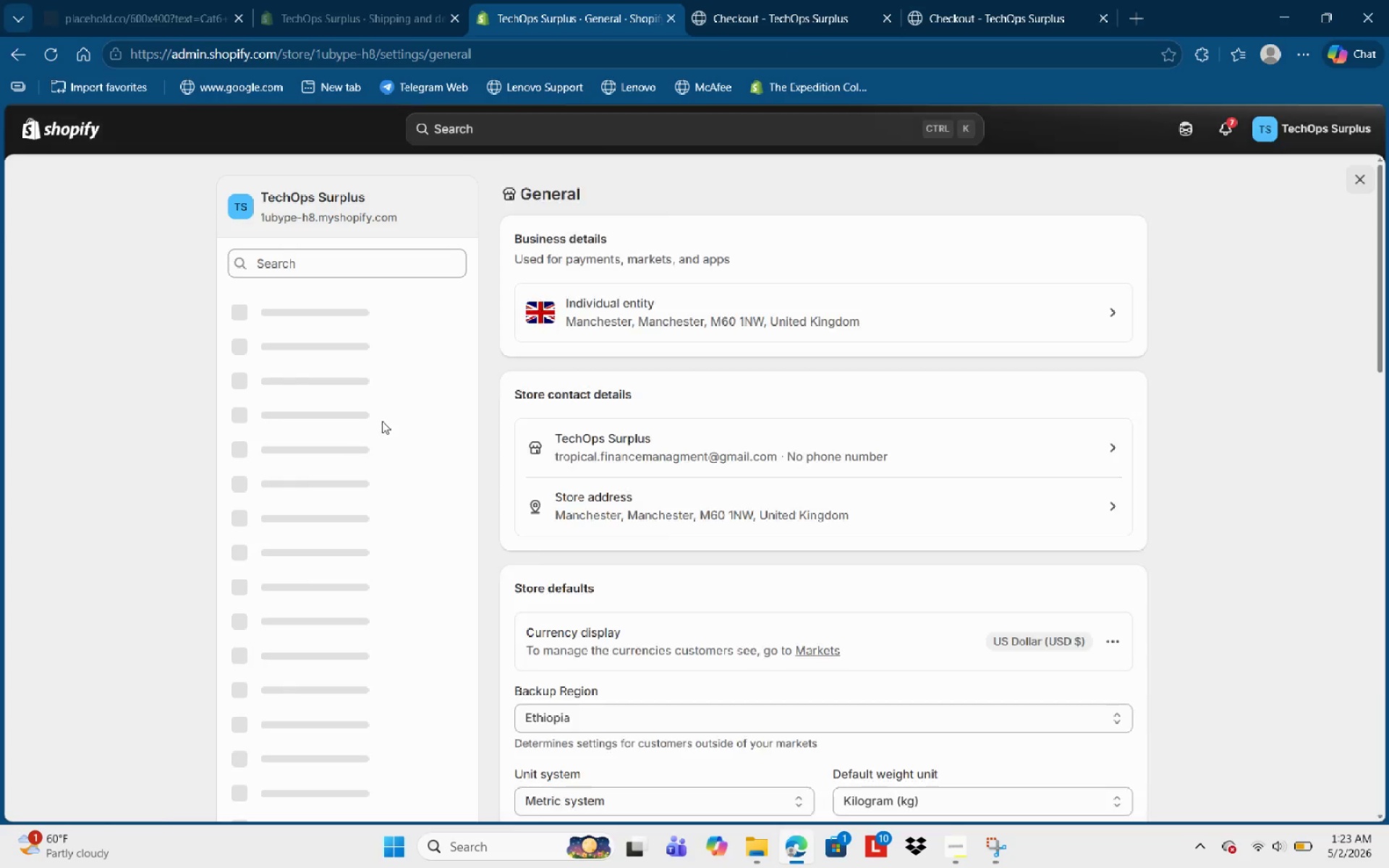 
wait(5.89)
 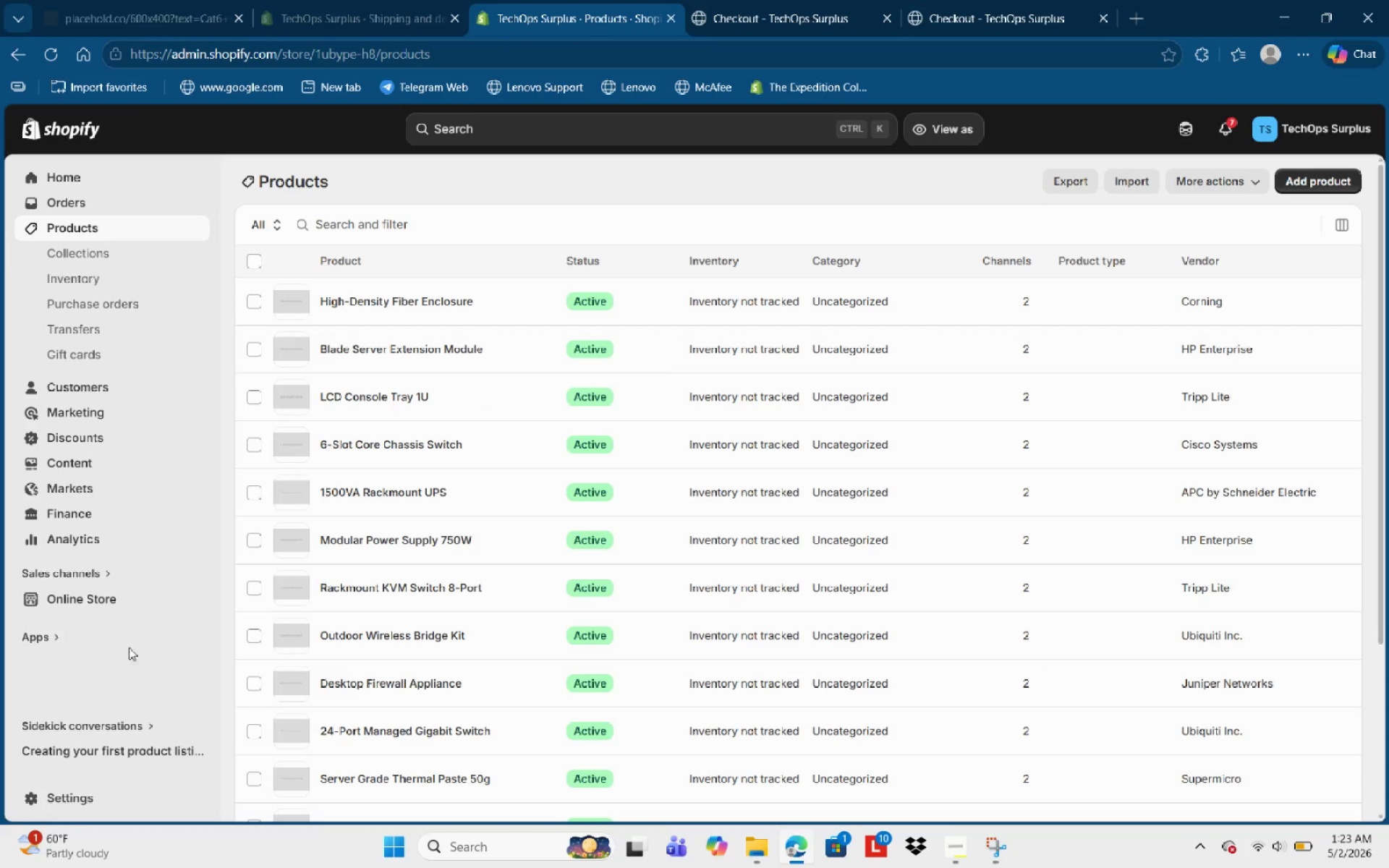 
left_click([361, 505])
 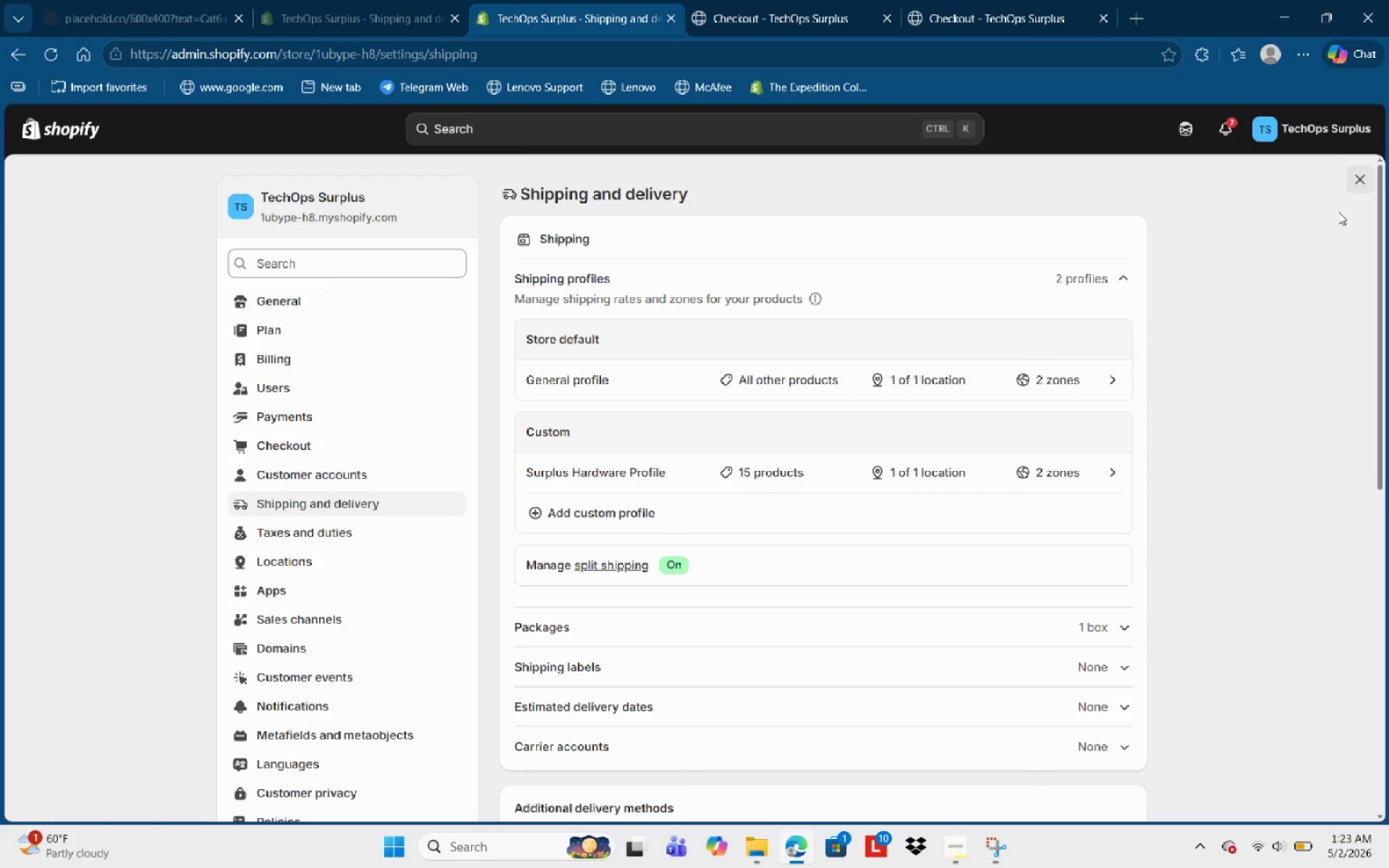 
scroll: coordinate [1361, 194], scroll_direction: none, amount: 0.0
 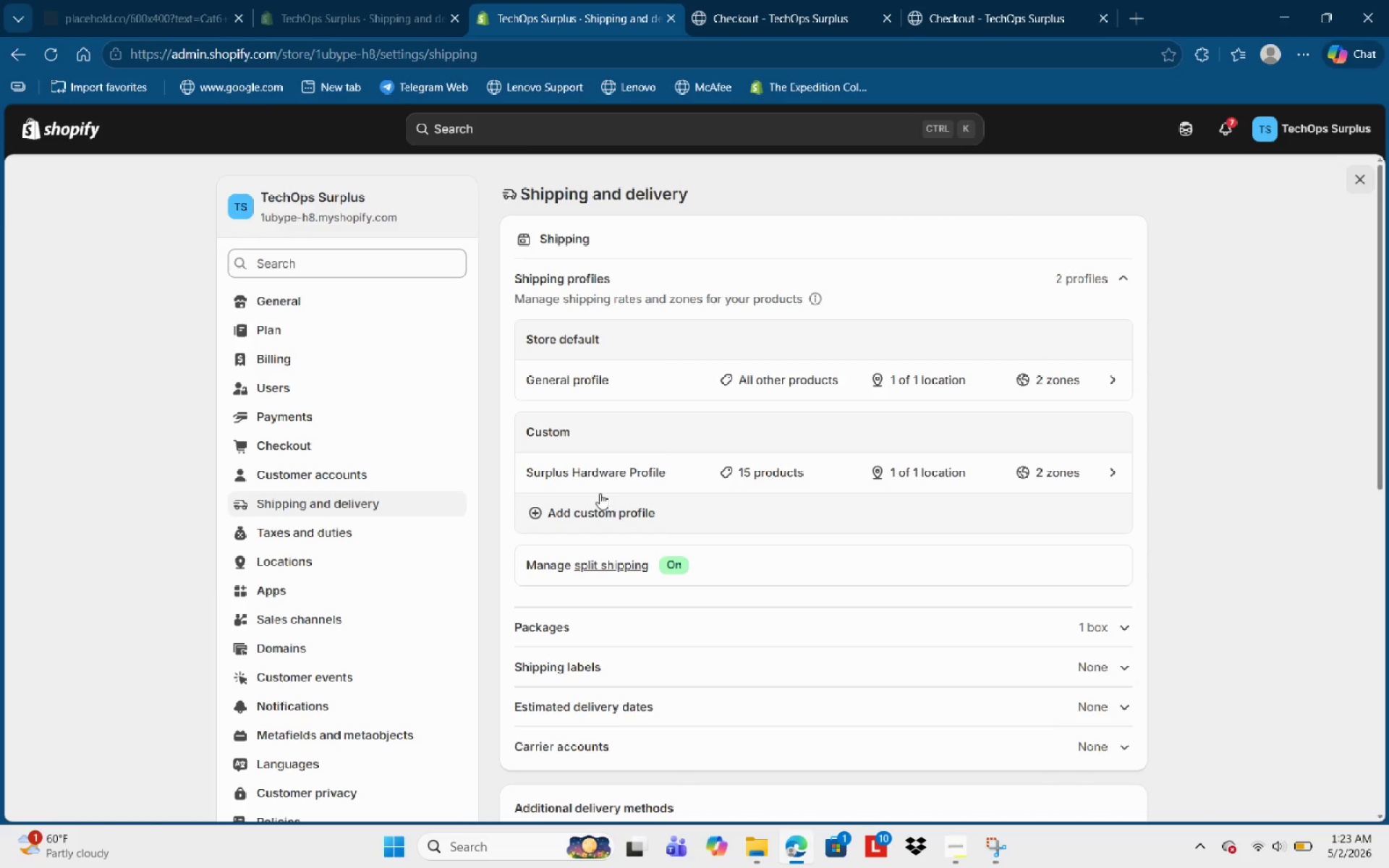 
left_click([600, 475])
 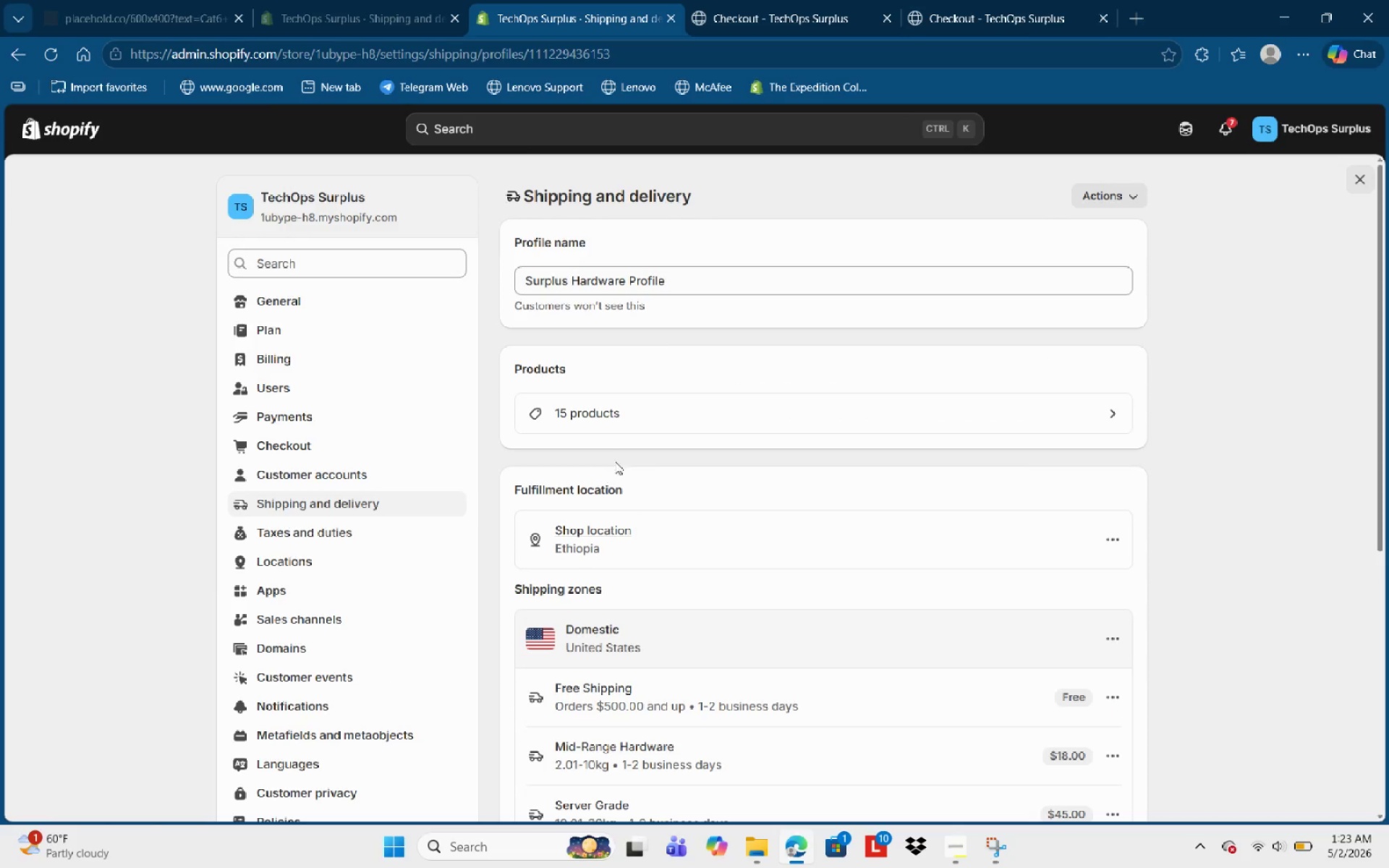 
scroll: coordinate [932, 604], scroll_direction: down, amount: 4.0
 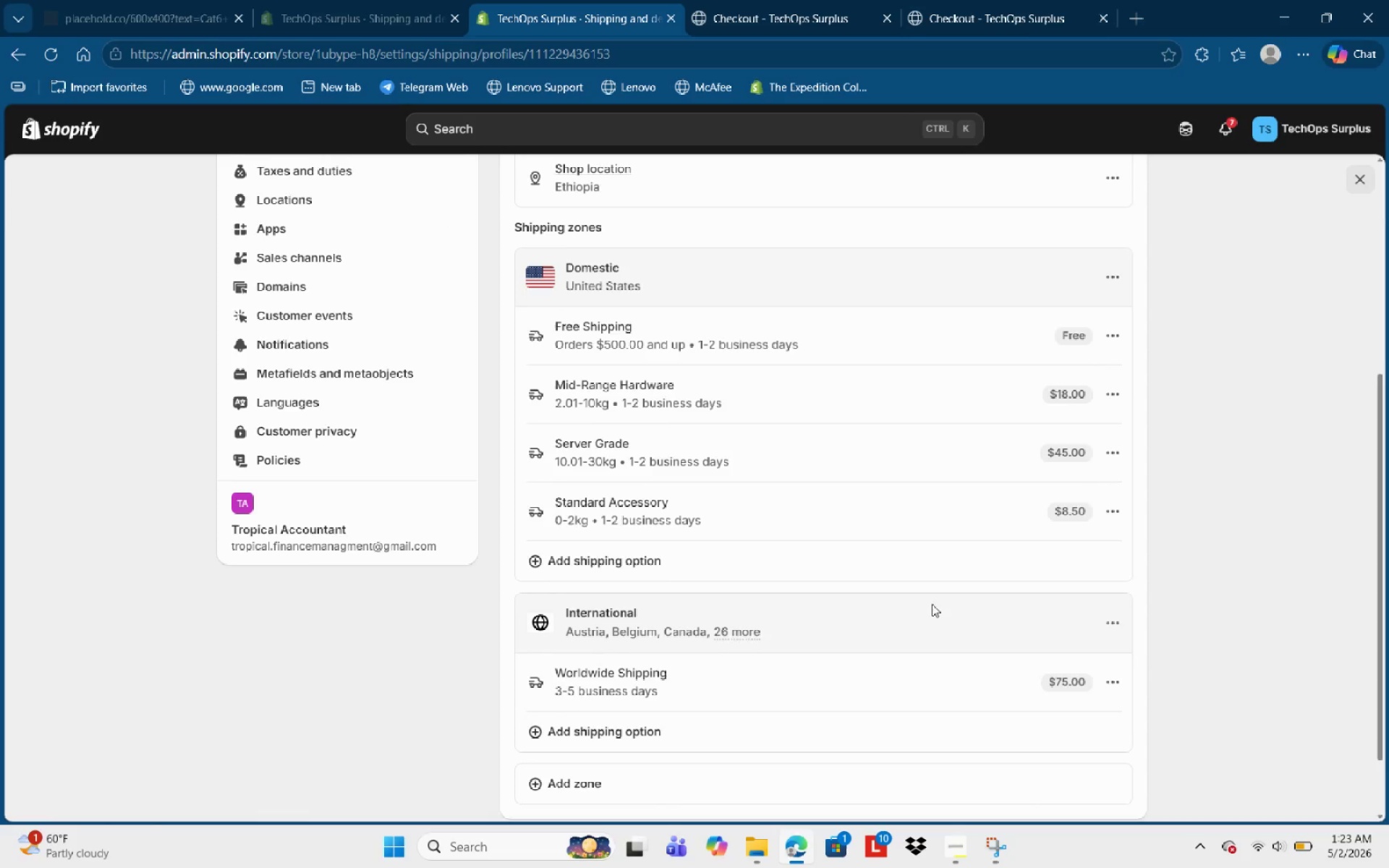 
scroll: coordinate [923, 600], scroll_direction: up, amount: 2.0
 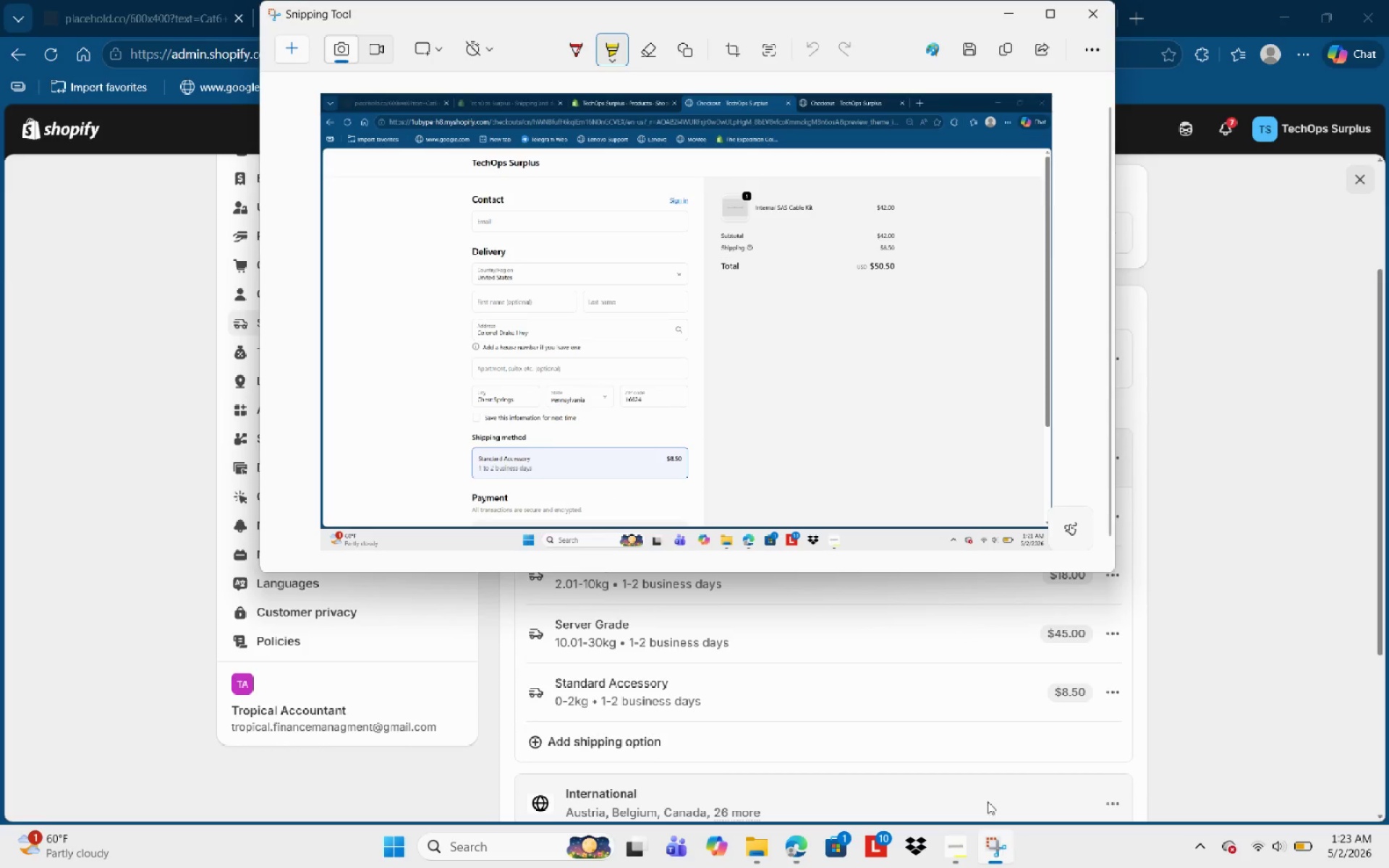 
left_click([298, 53])
 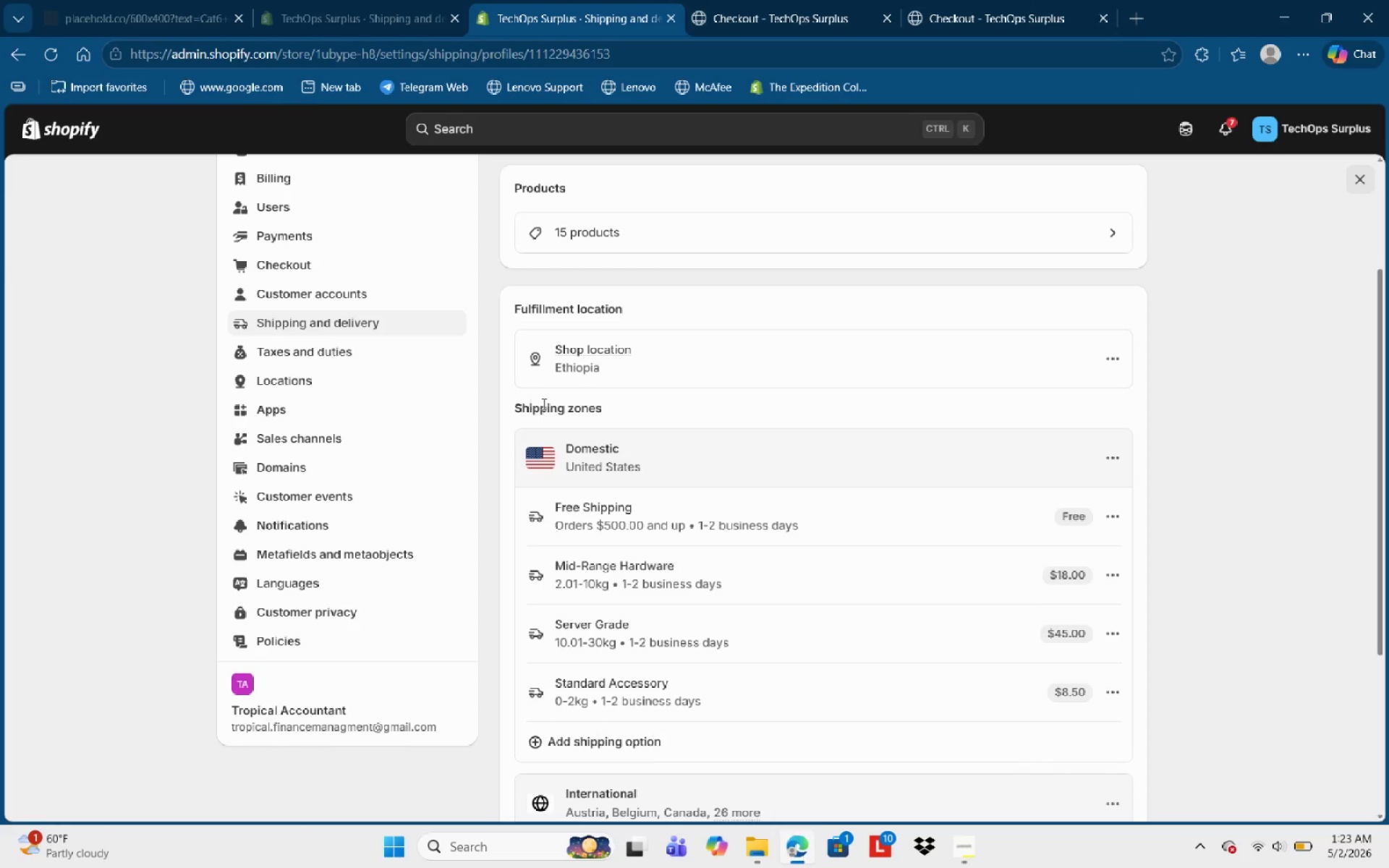 
scroll: coordinate [807, 535], scroll_direction: down, amount: 2.0
 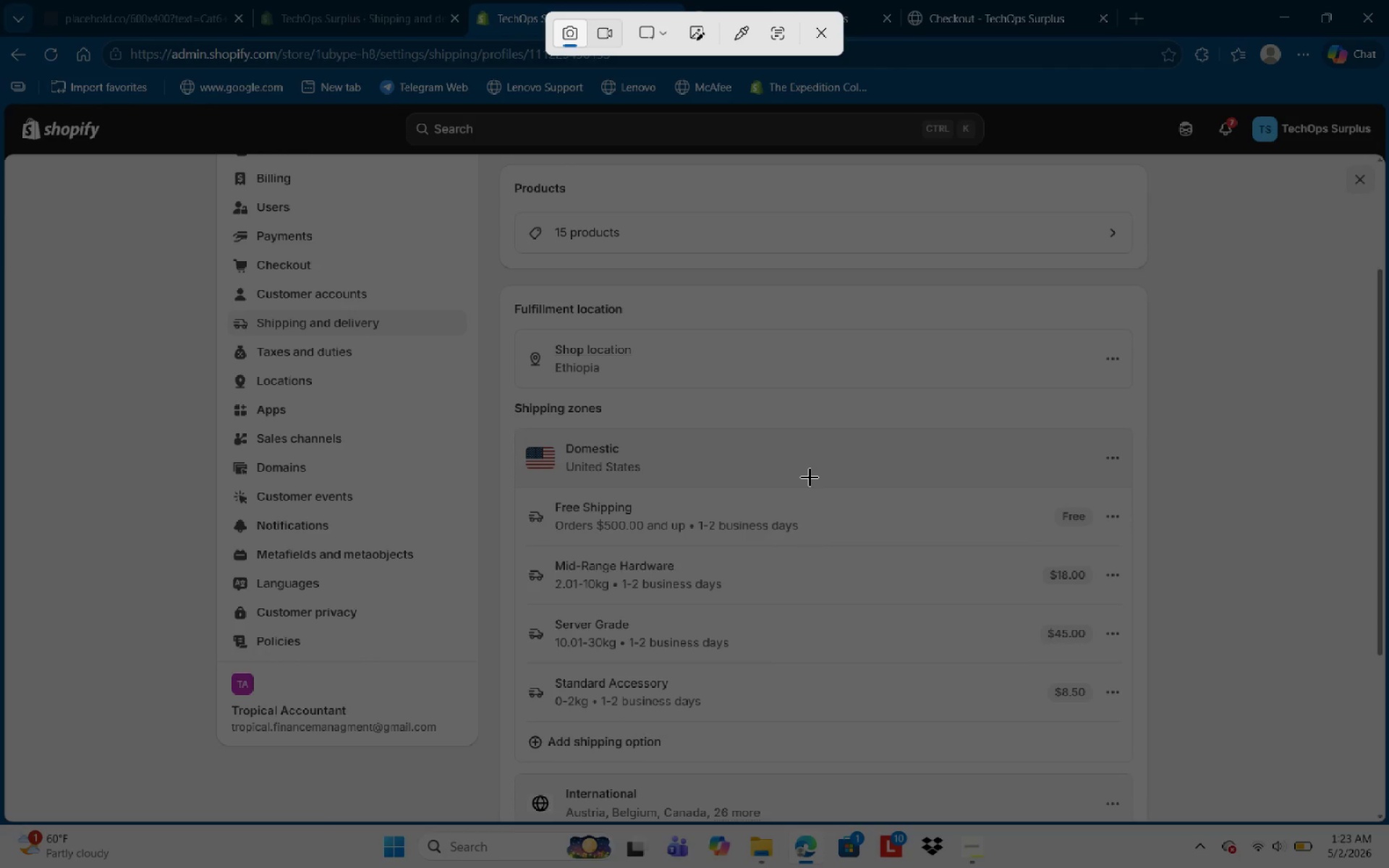 
key(Escape)
 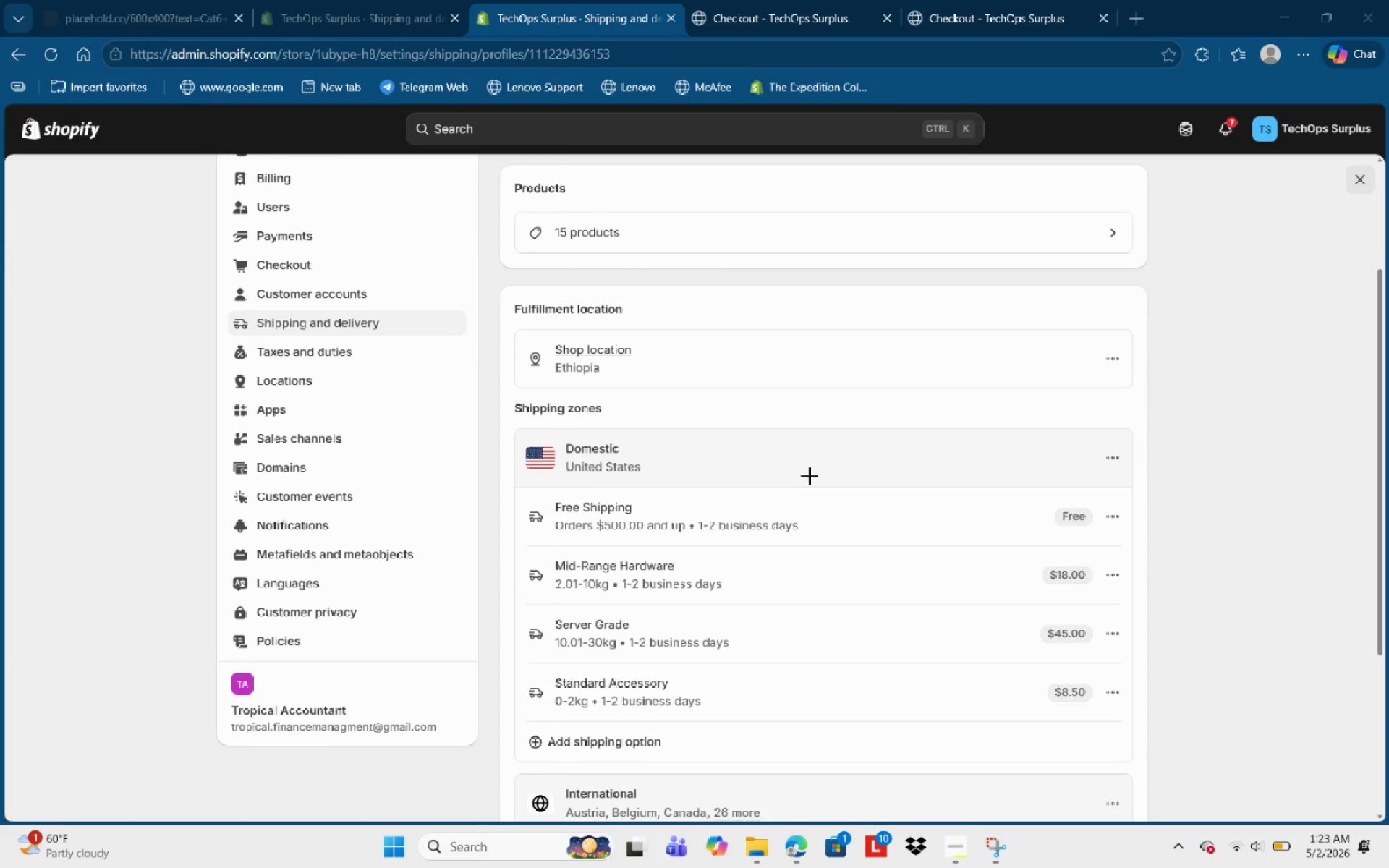 
scroll: coordinate [962, 339], scroll_direction: down, amount: 3.0
 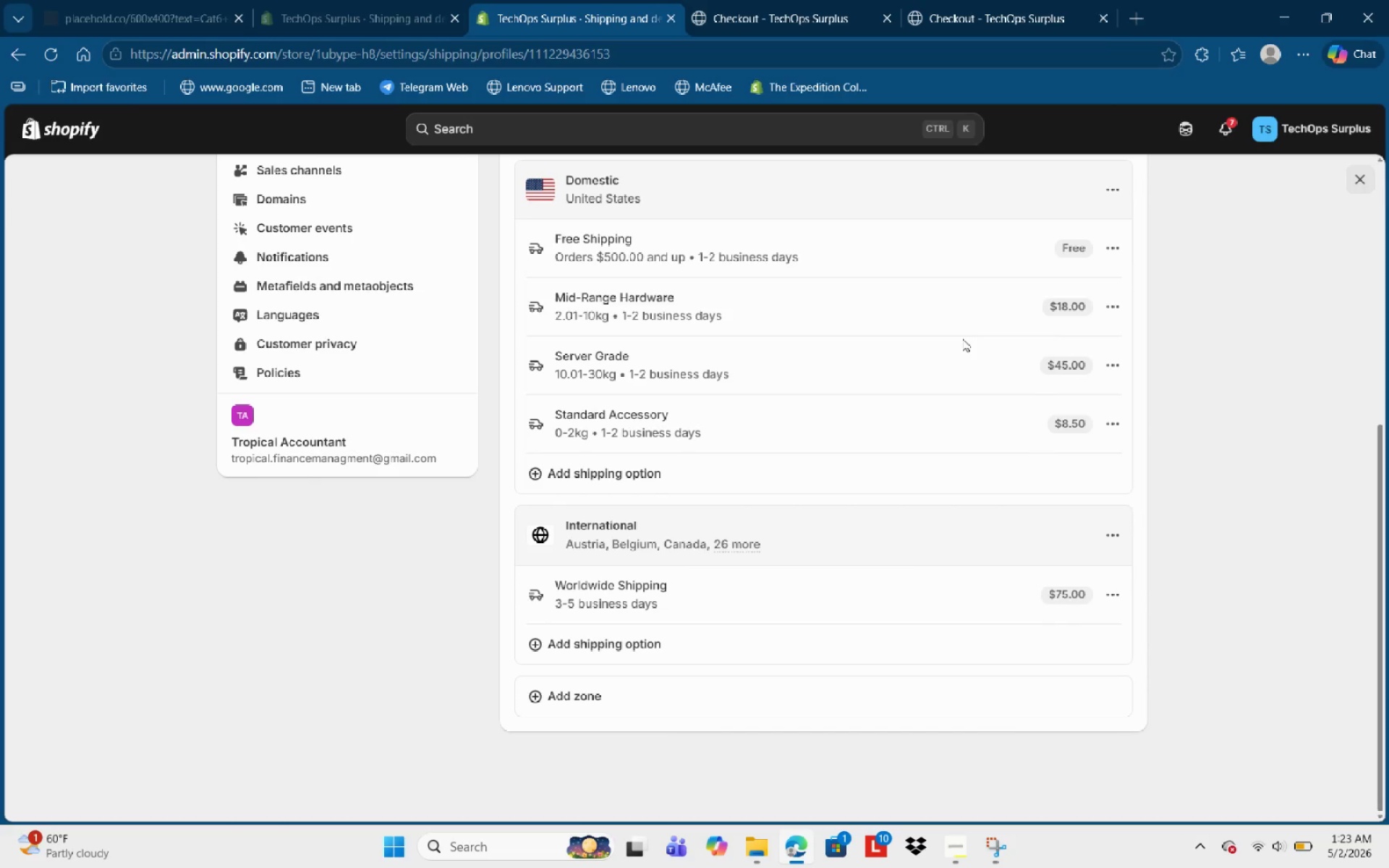 
scroll: coordinate [962, 339], scroll_direction: up, amount: 1.0
 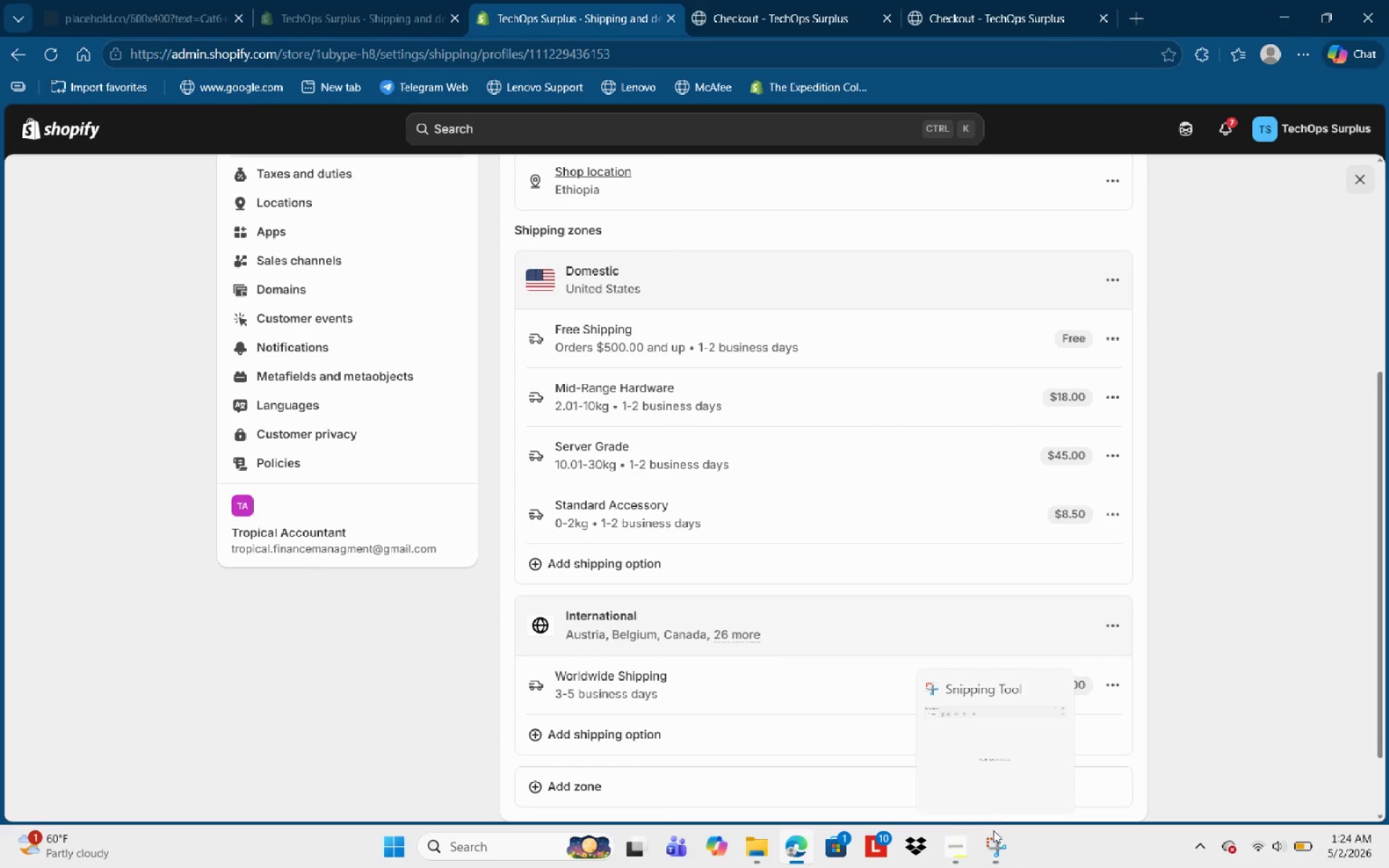 
wait(5.12)
 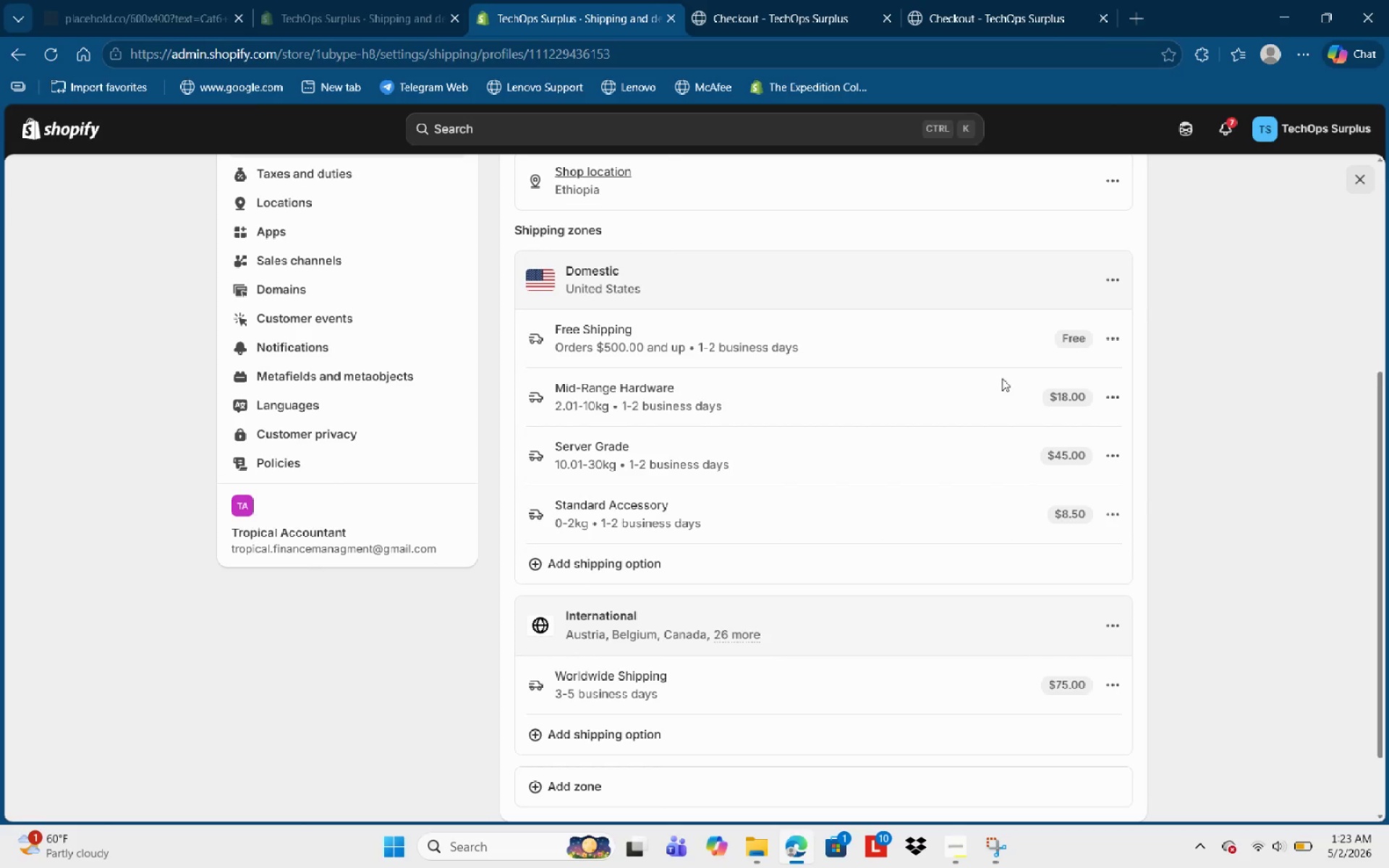 
left_click([1019, 739])
 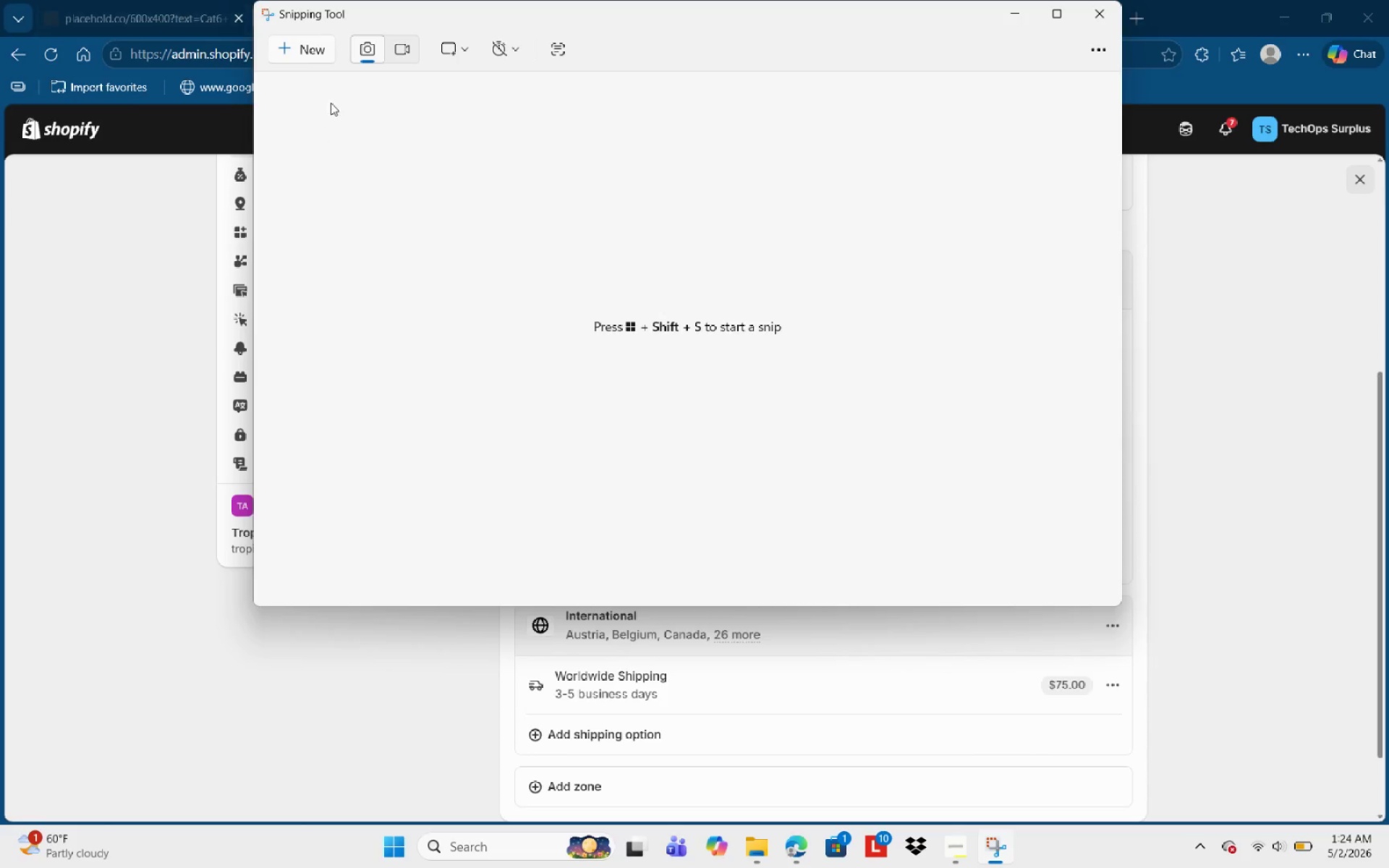 
left_click([293, 44])
 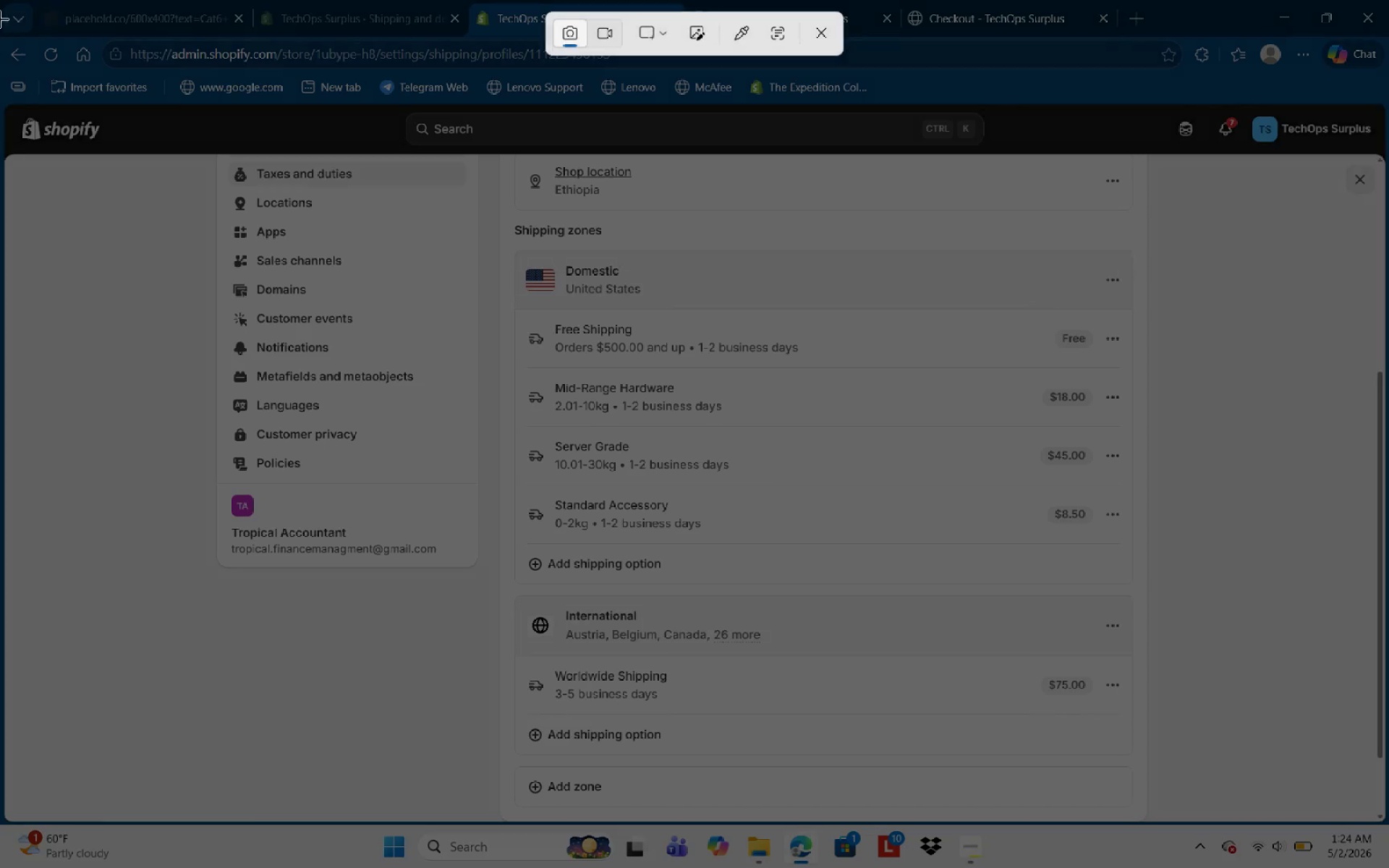 
left_click_drag(start_coordinate=[0, 0], to_coordinate=[1388, 823])
 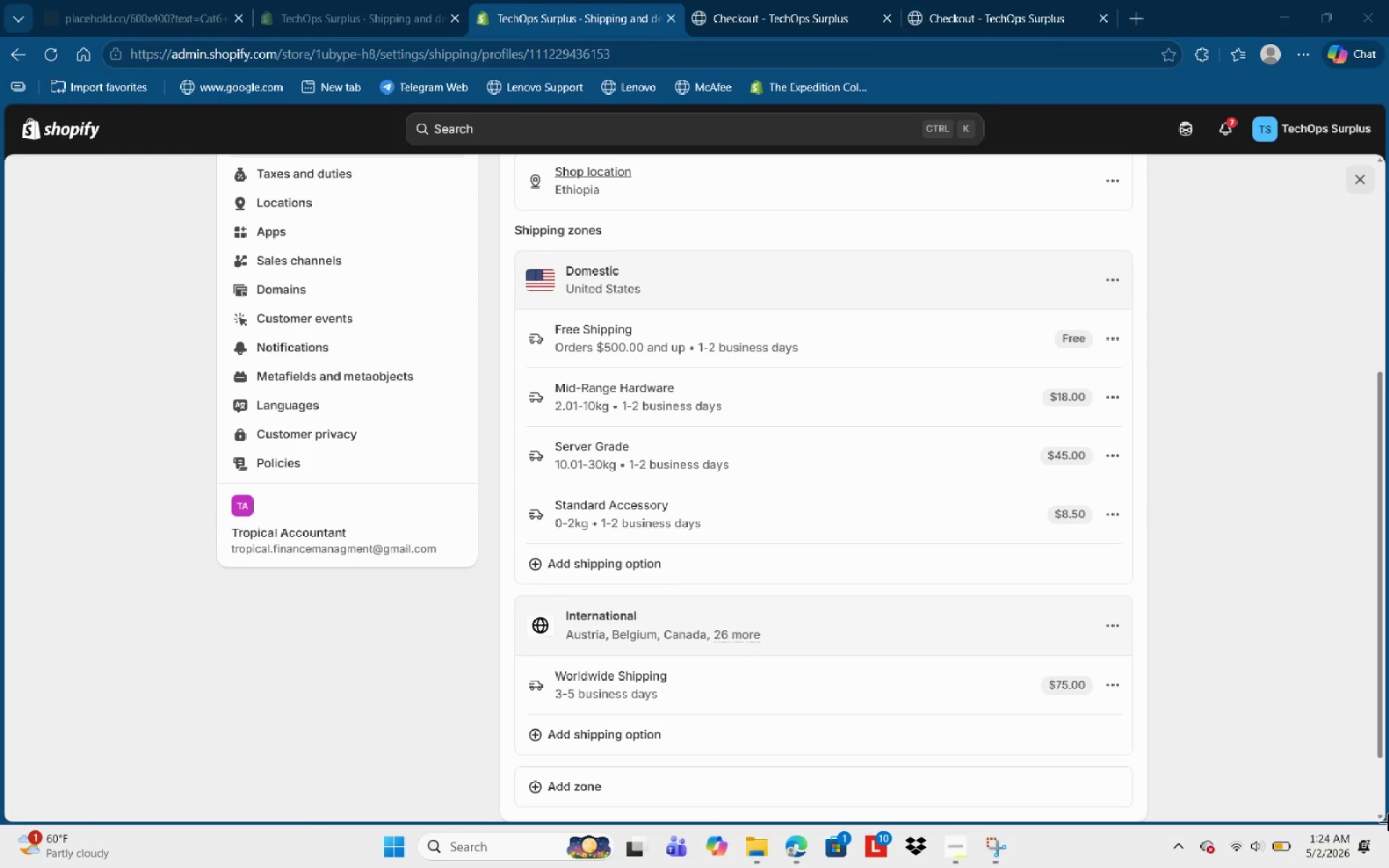 
key(Control+S)
 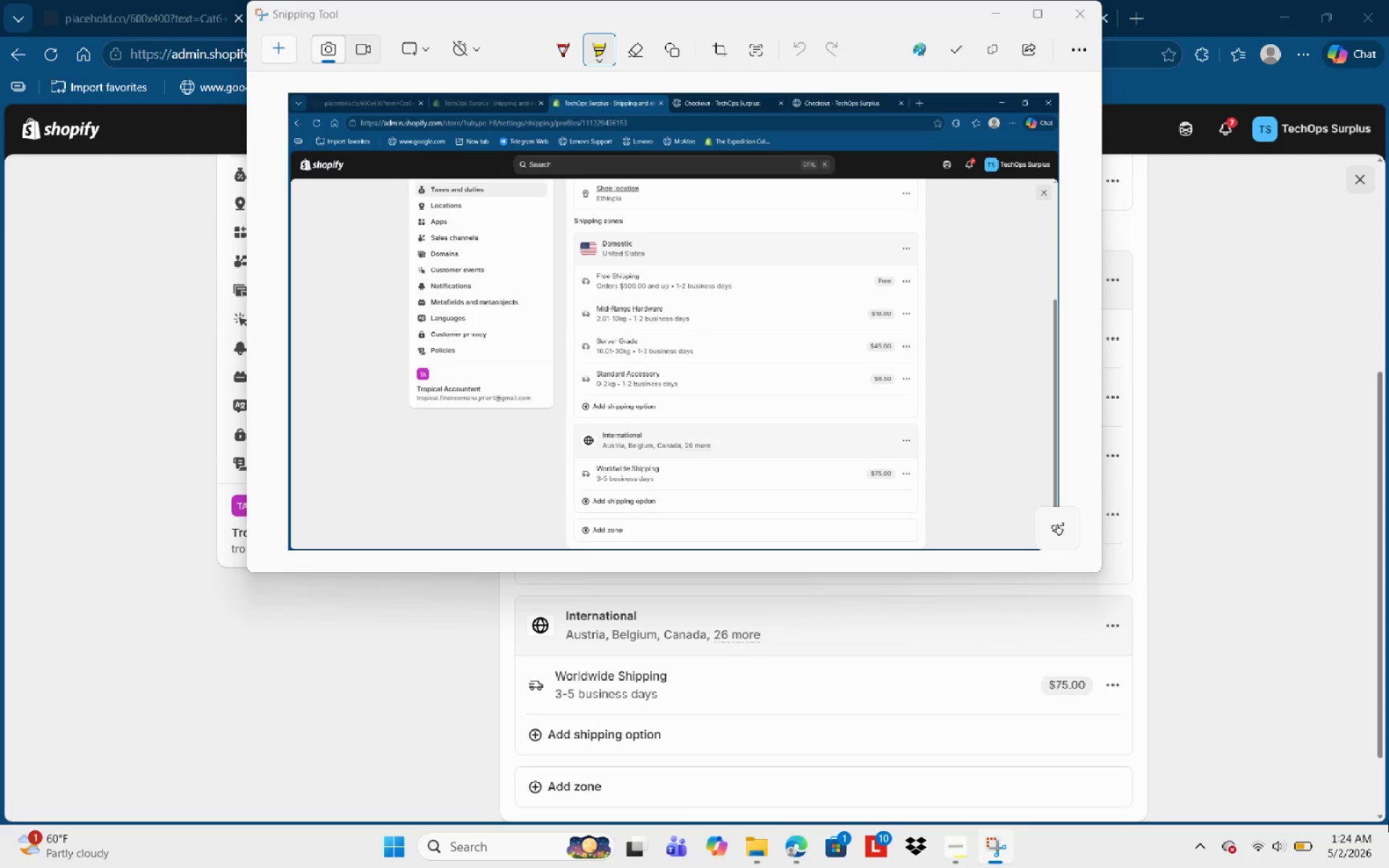 
type(Shiip)
key(Backspace)
key(Backspace)
type(pping Configuration)
key(NumpadEnter)
 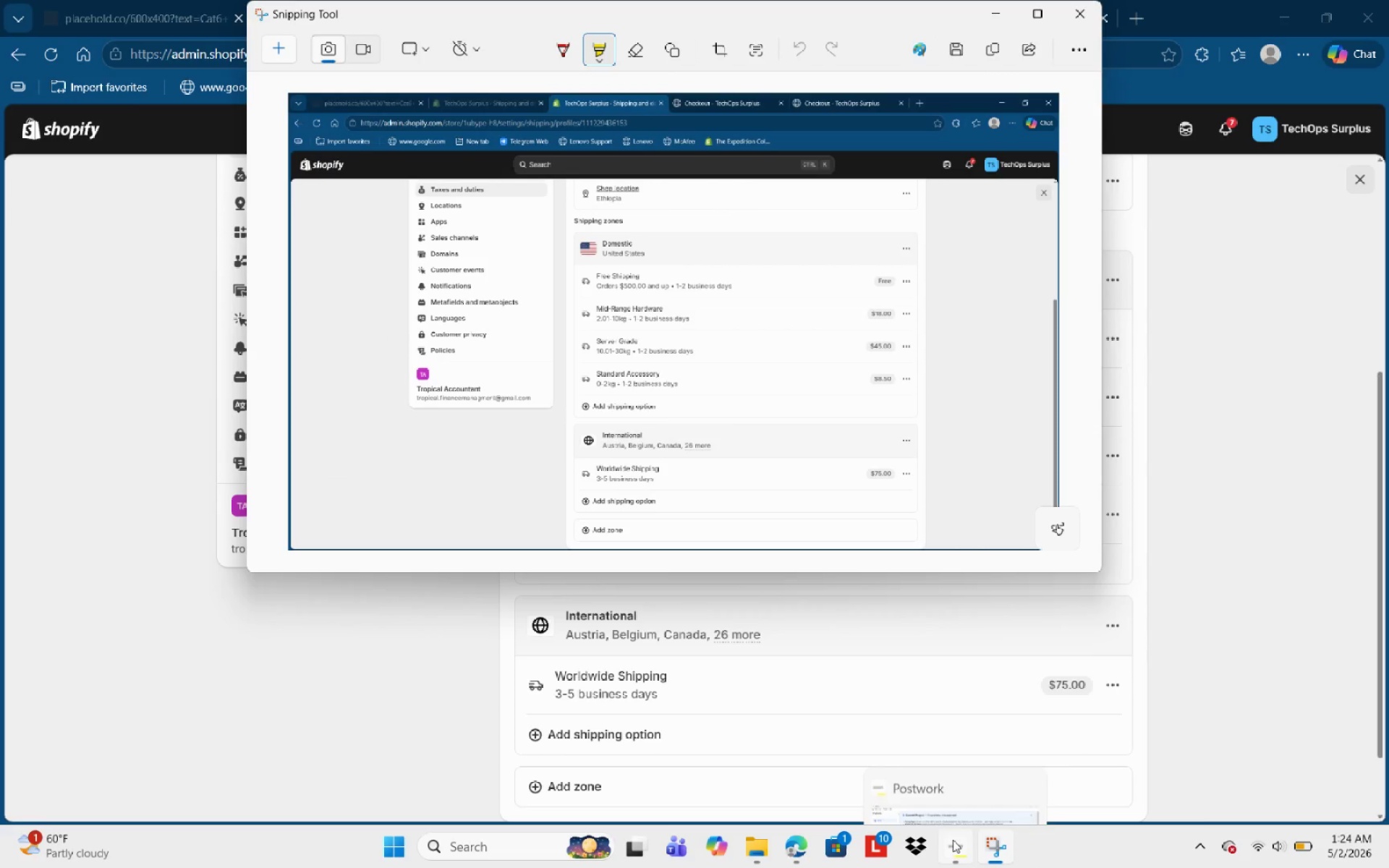 
left_click([952, 730])